 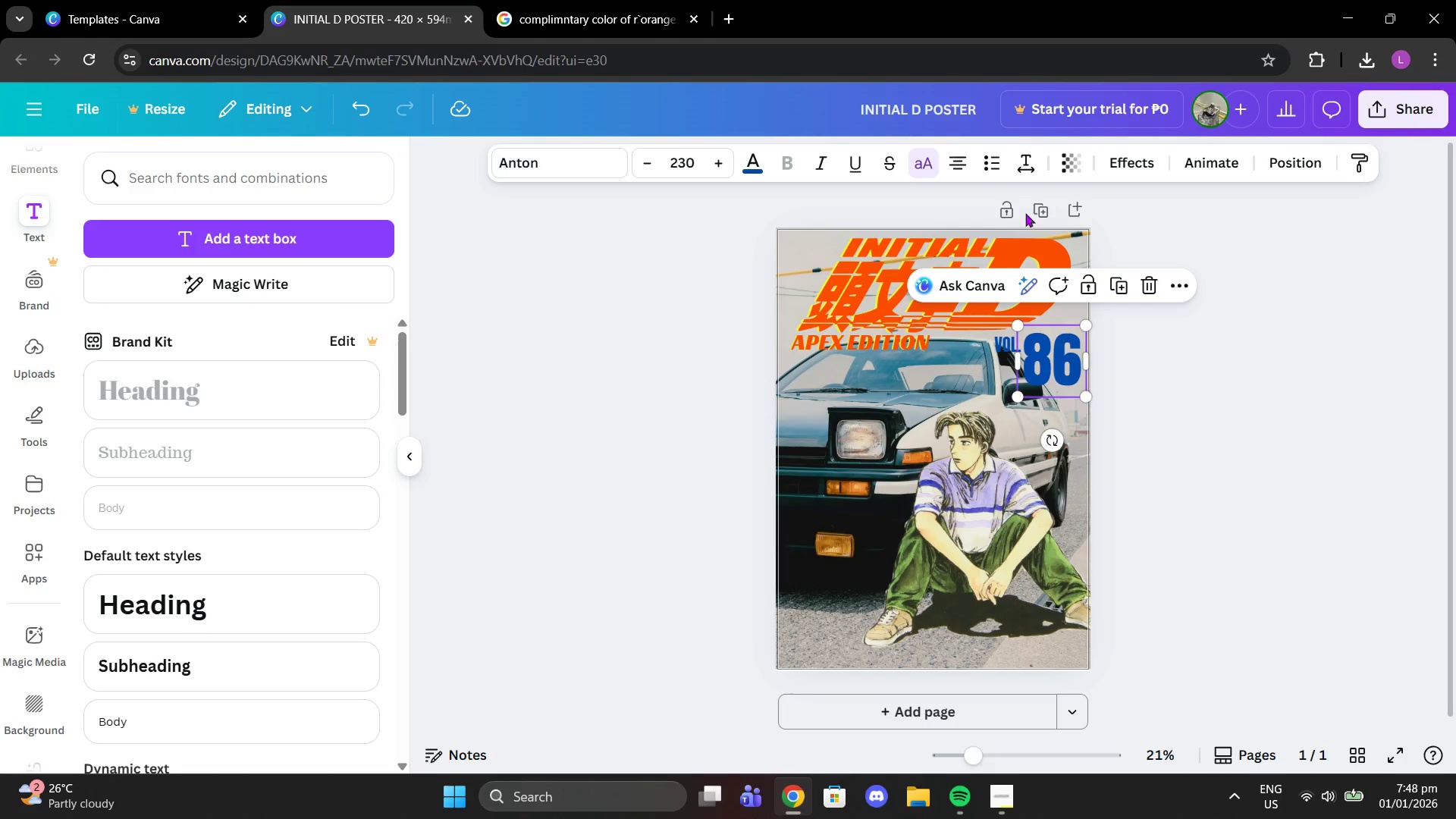 
left_click([1116, 162])
 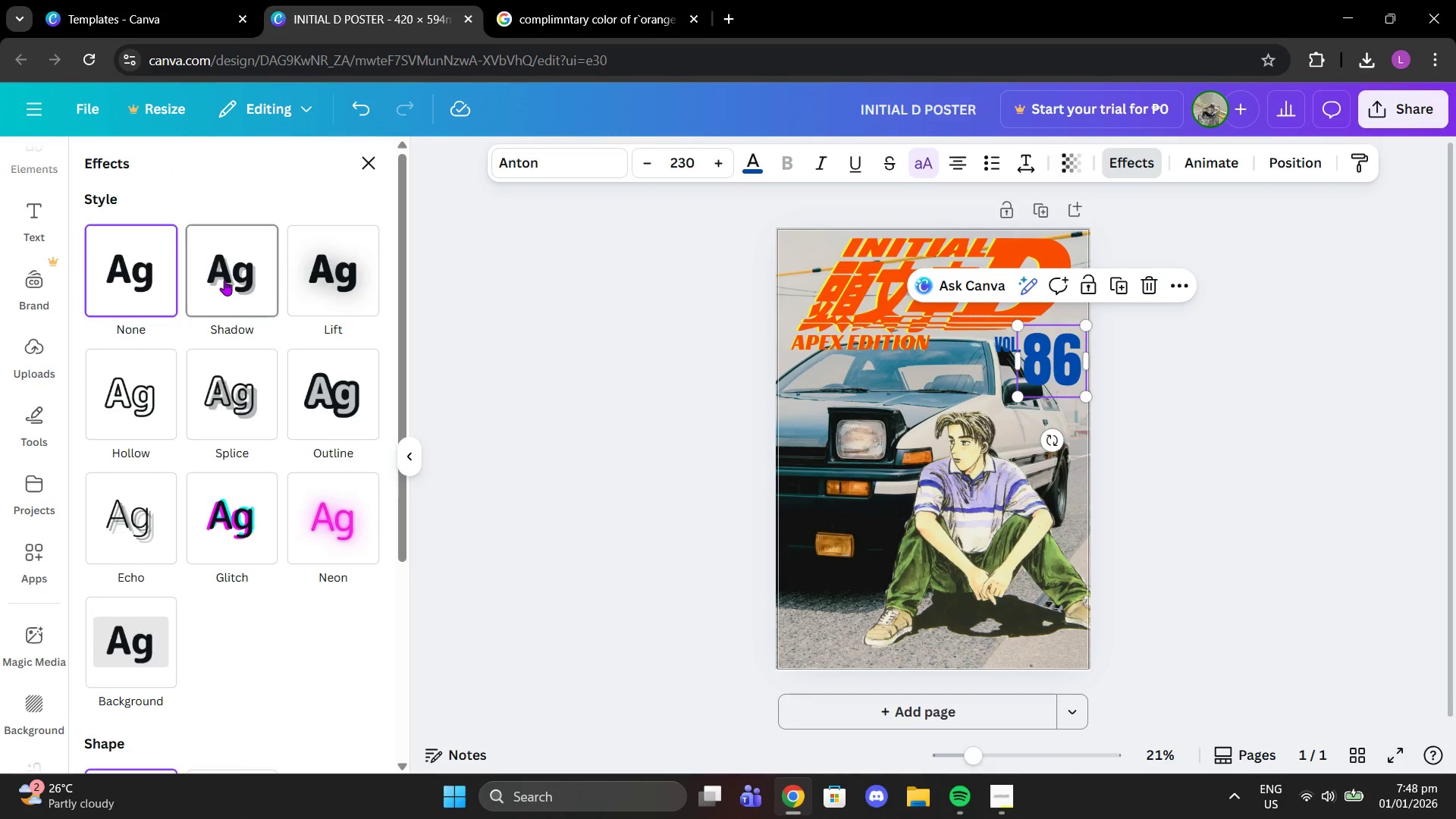 
left_click([224, 280])
 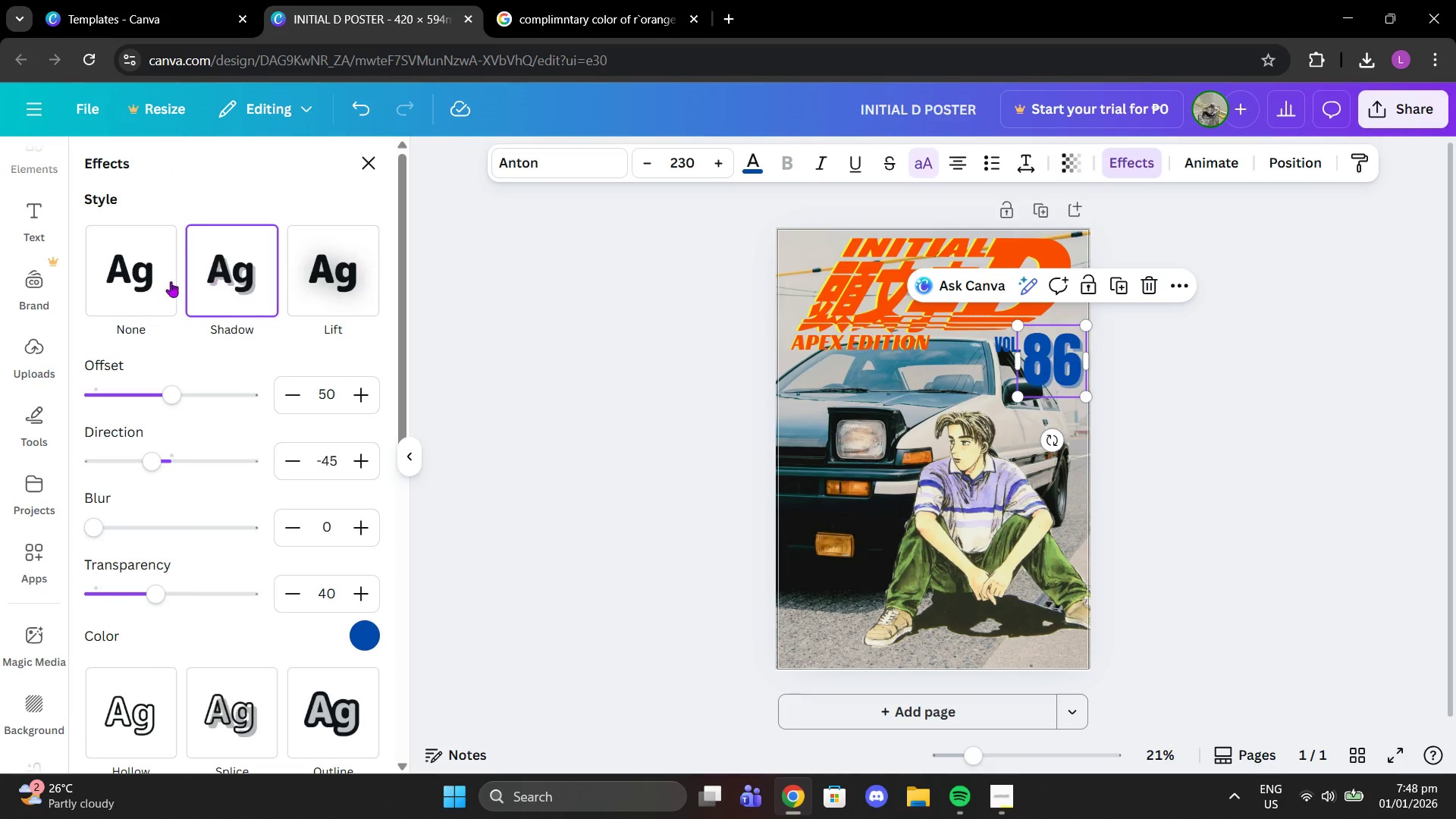 
left_click([148, 281])
 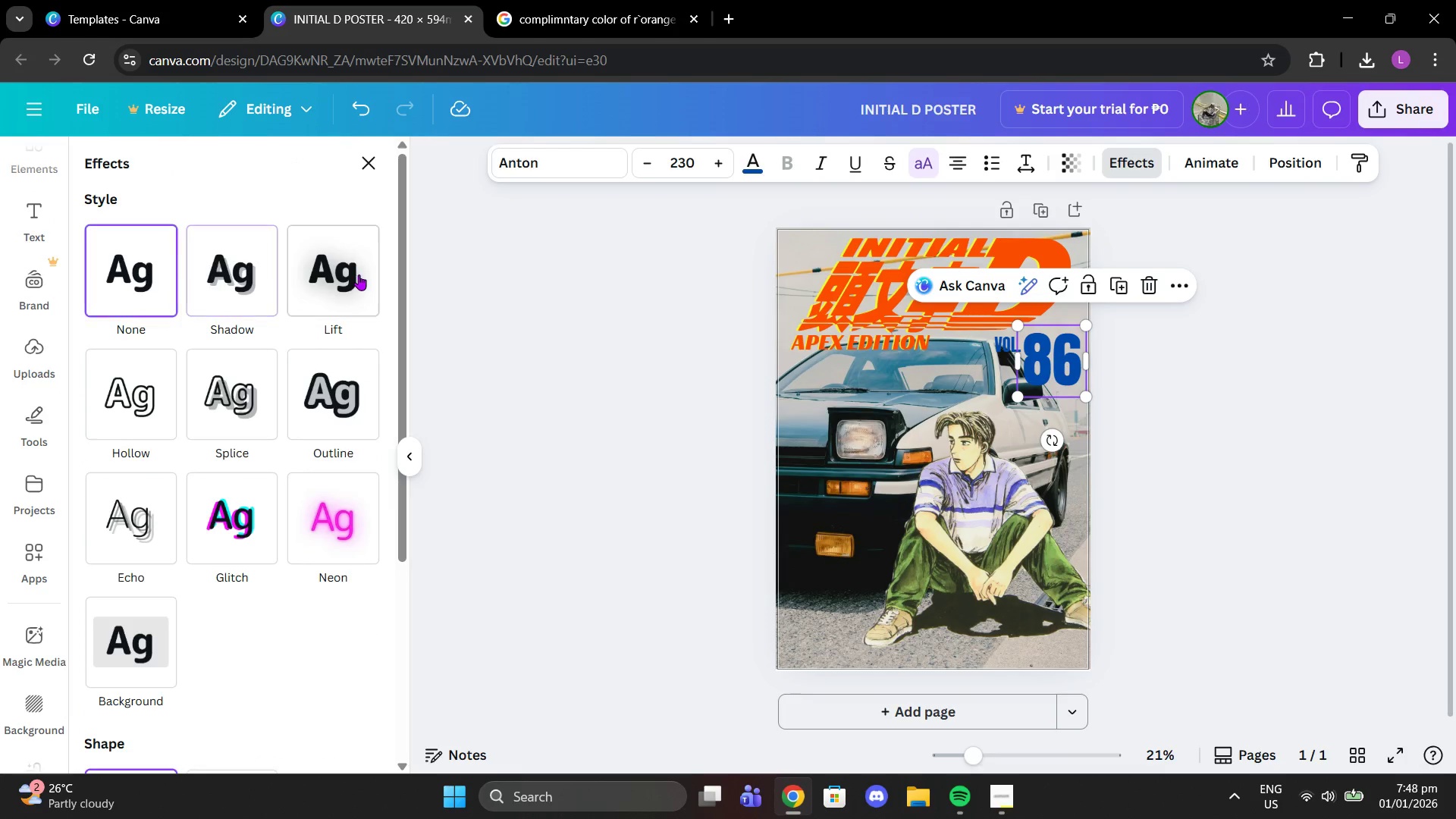 
left_click([359, 275])
 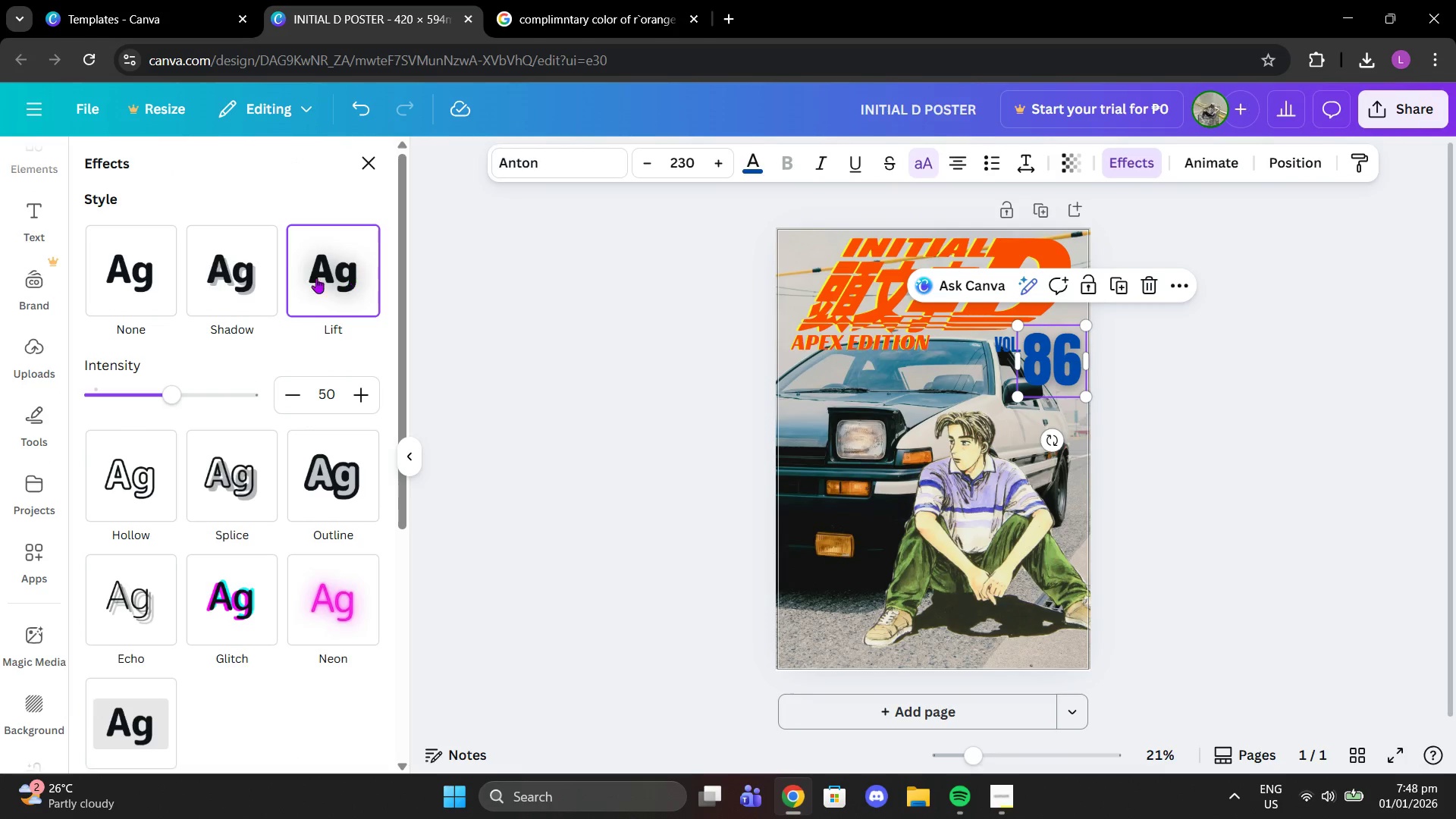 
left_click([149, 290])
 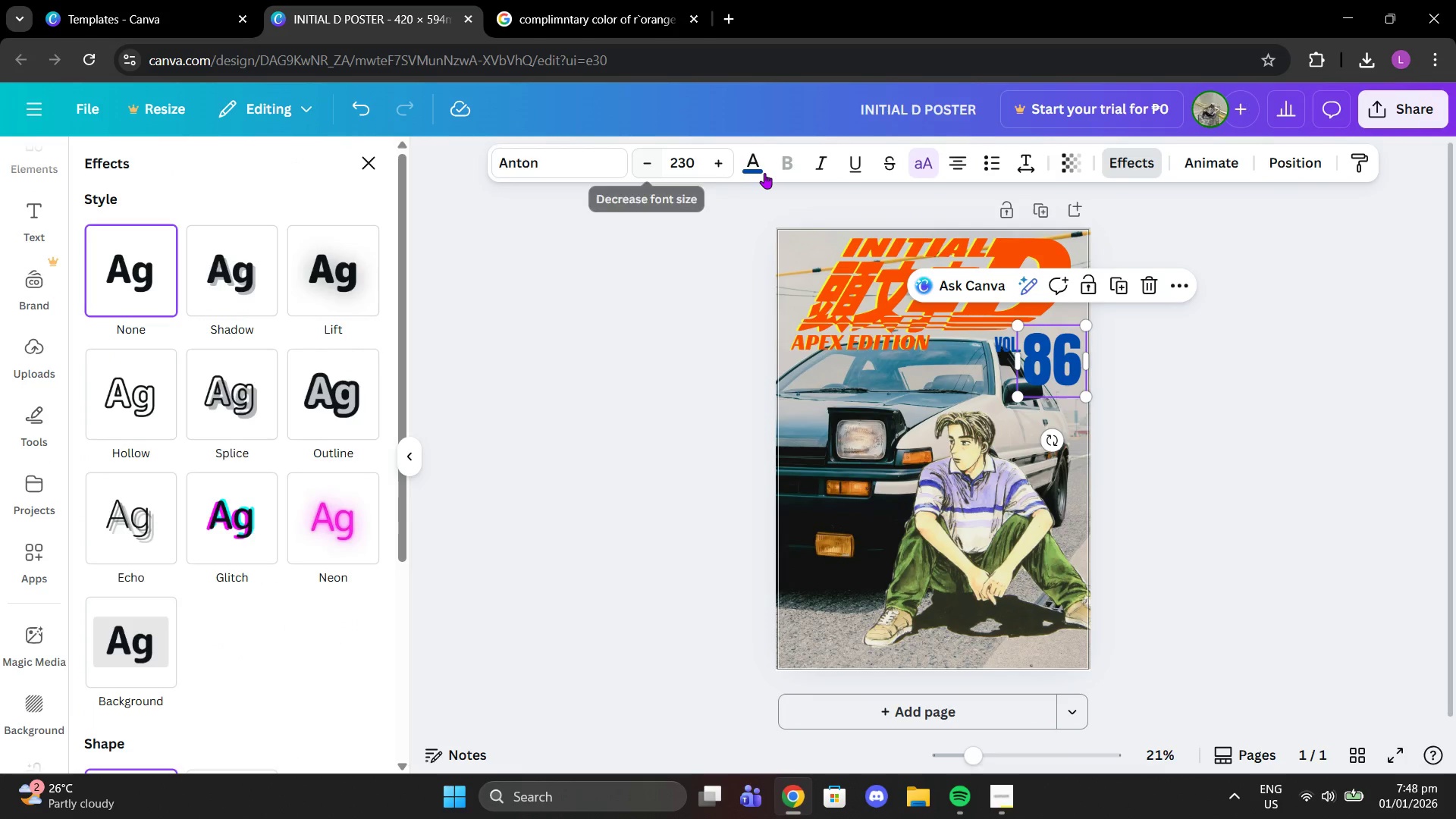 
left_click([740, 160])
 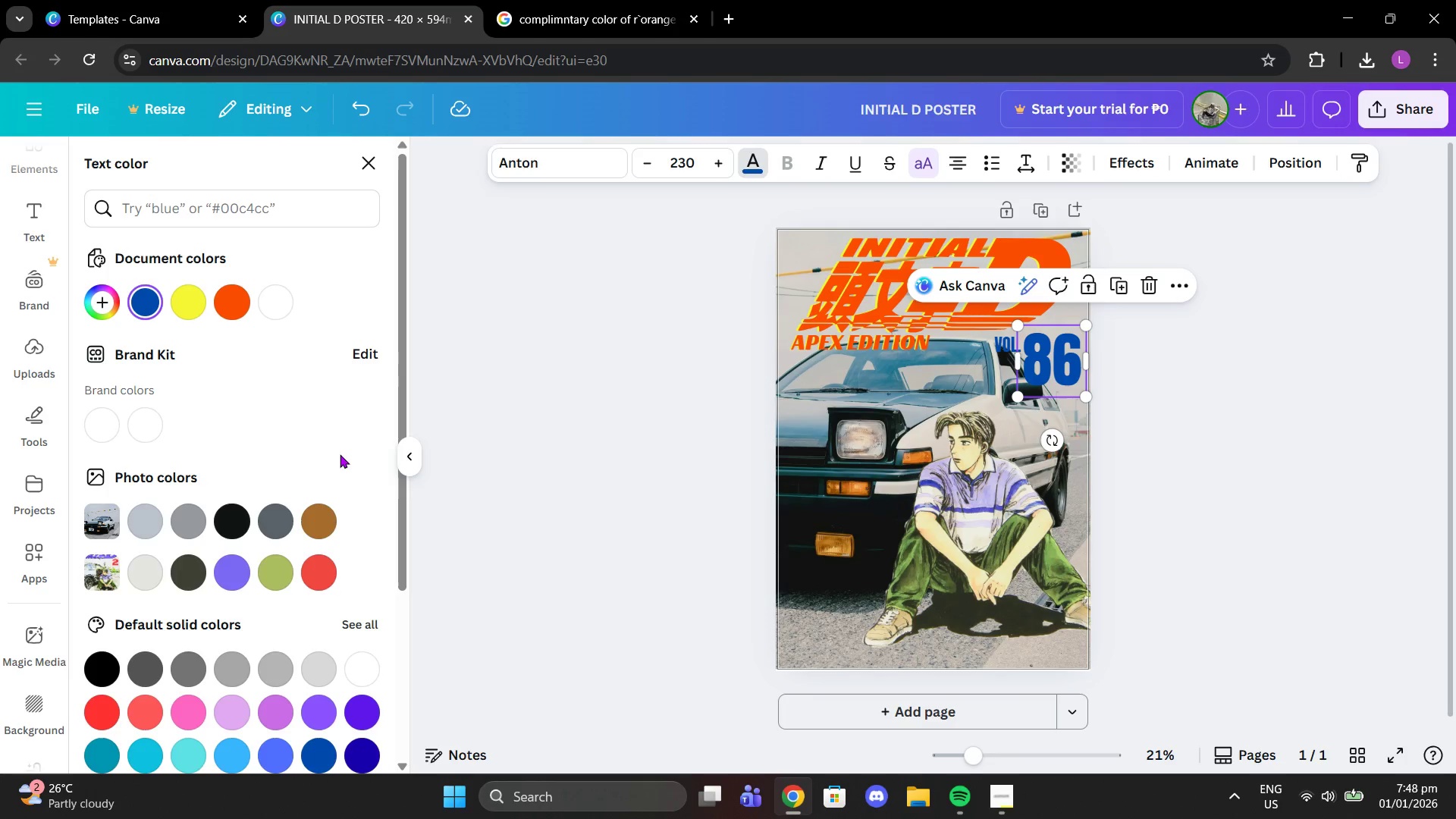 
scroll: coordinate [293, 539], scroll_direction: down, amount: 2.0
 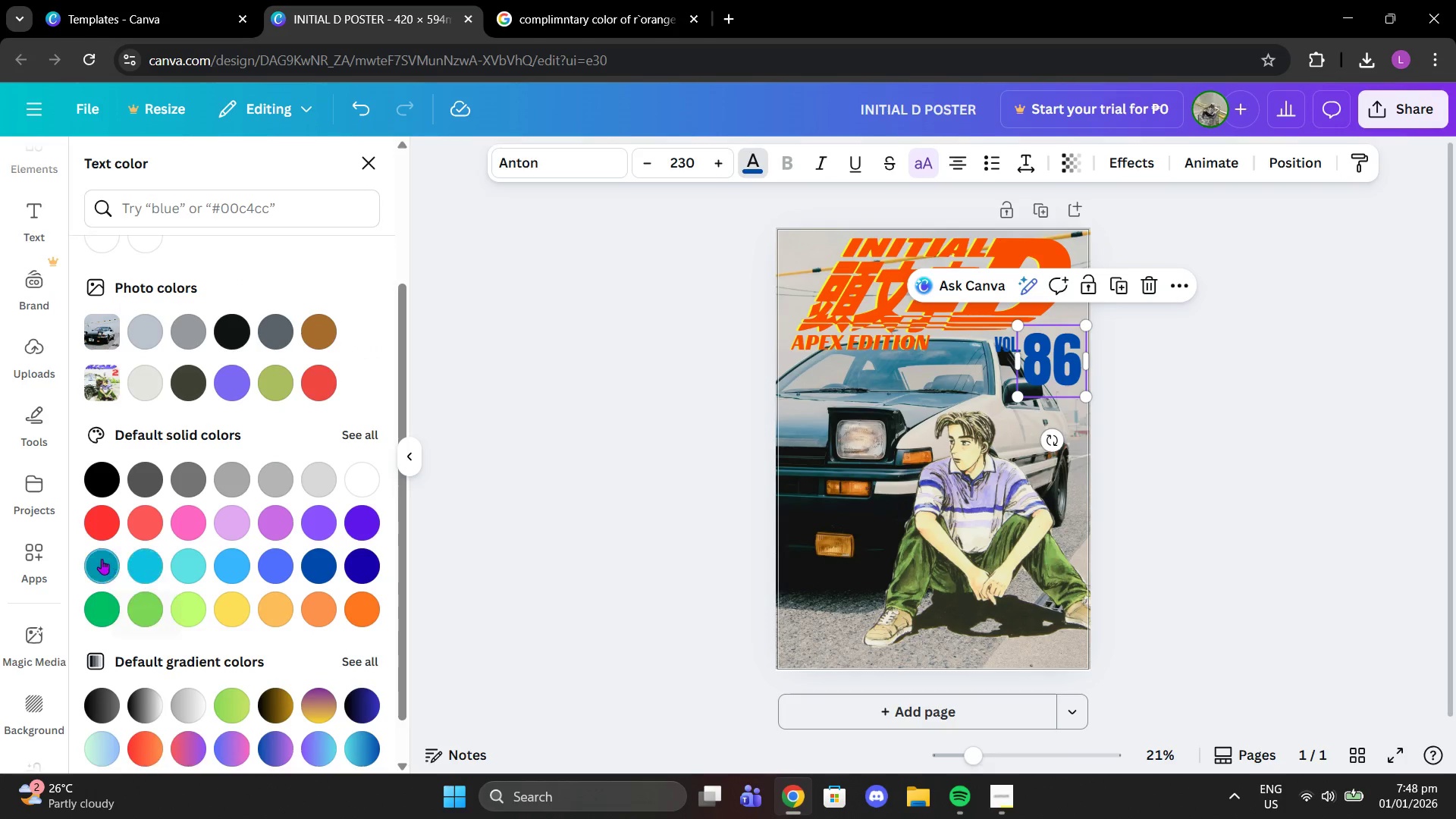 
left_click([101, 559])
 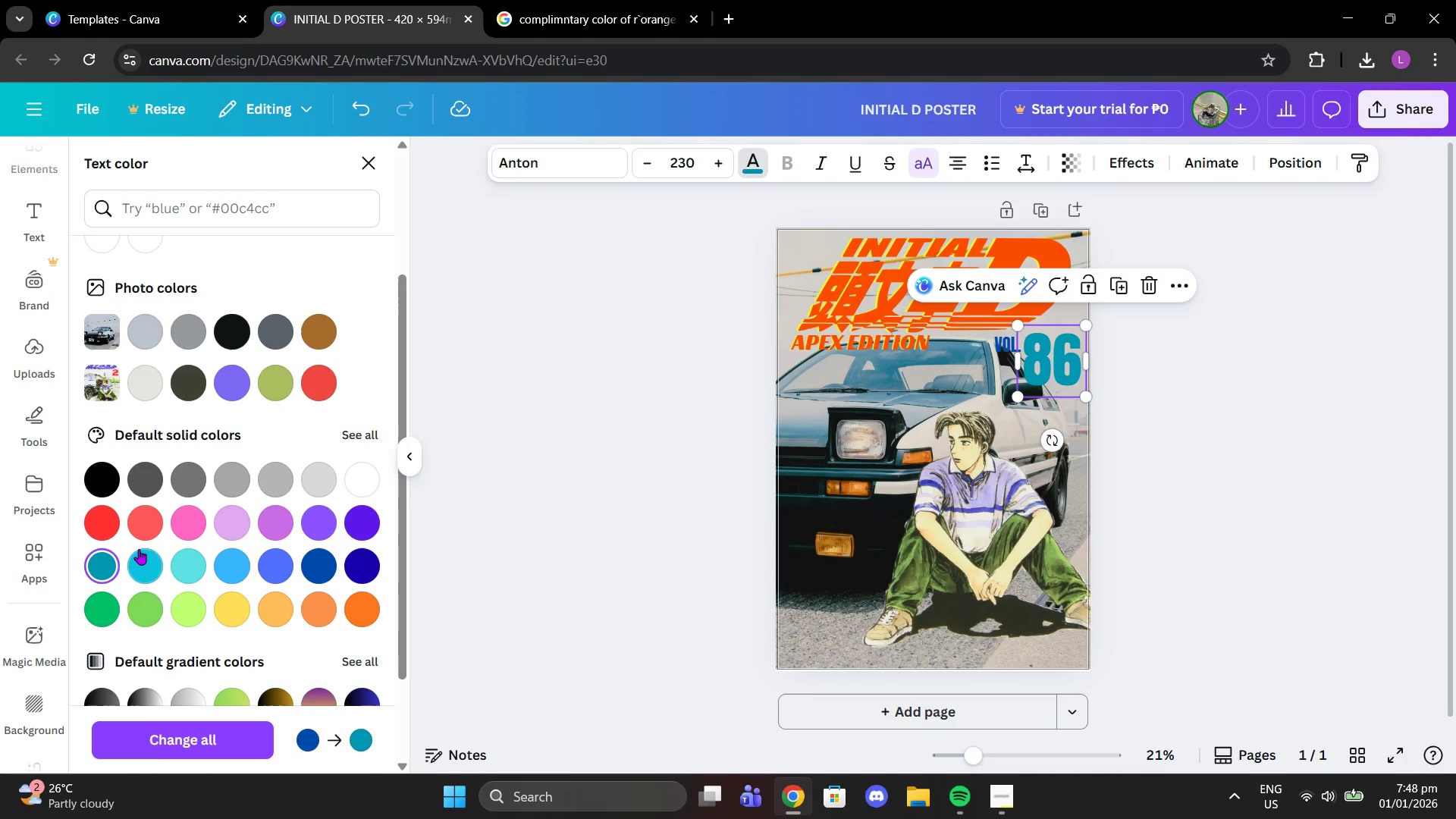 
left_click([141, 555])
 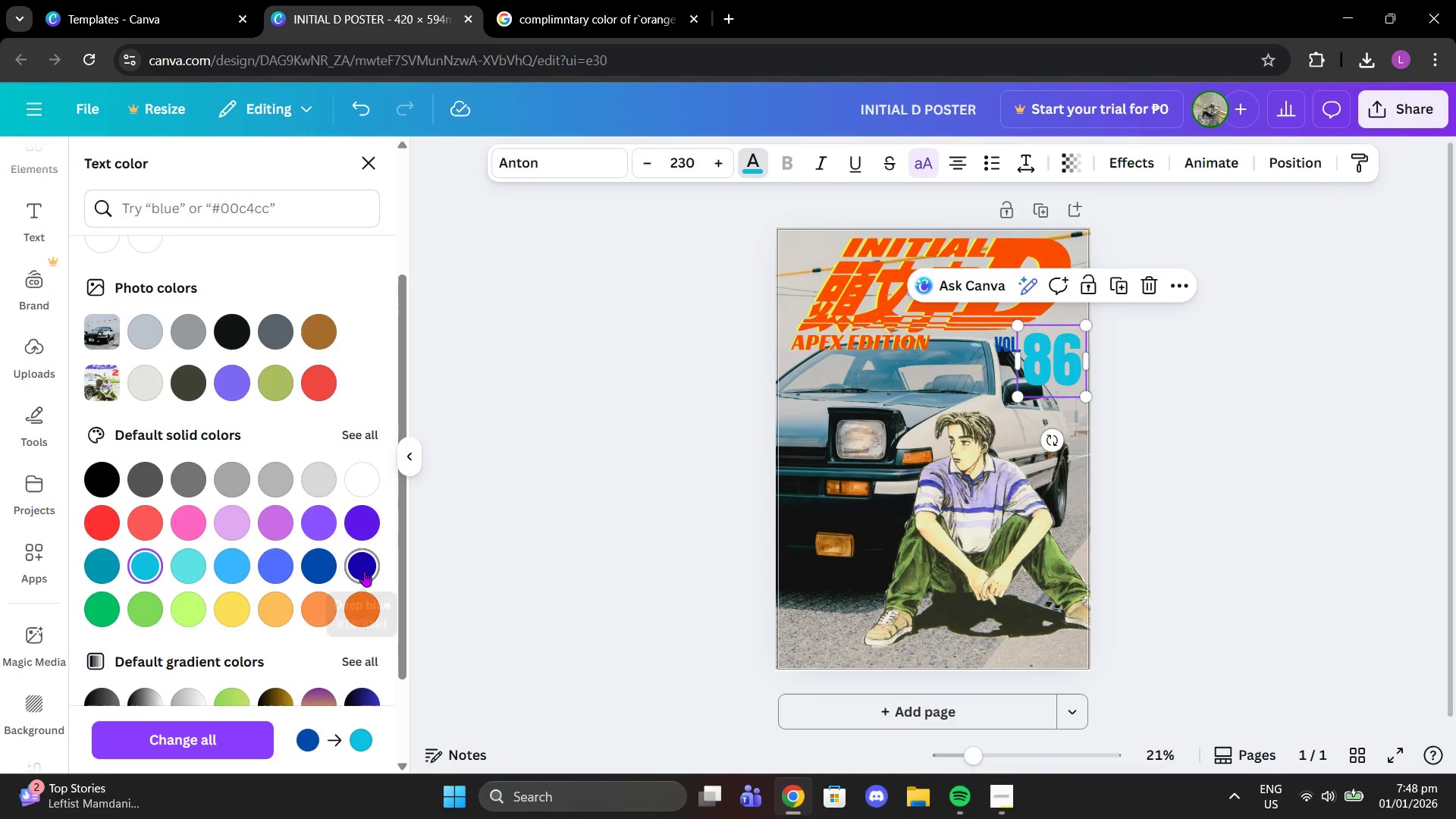 
double_click([305, 560])
 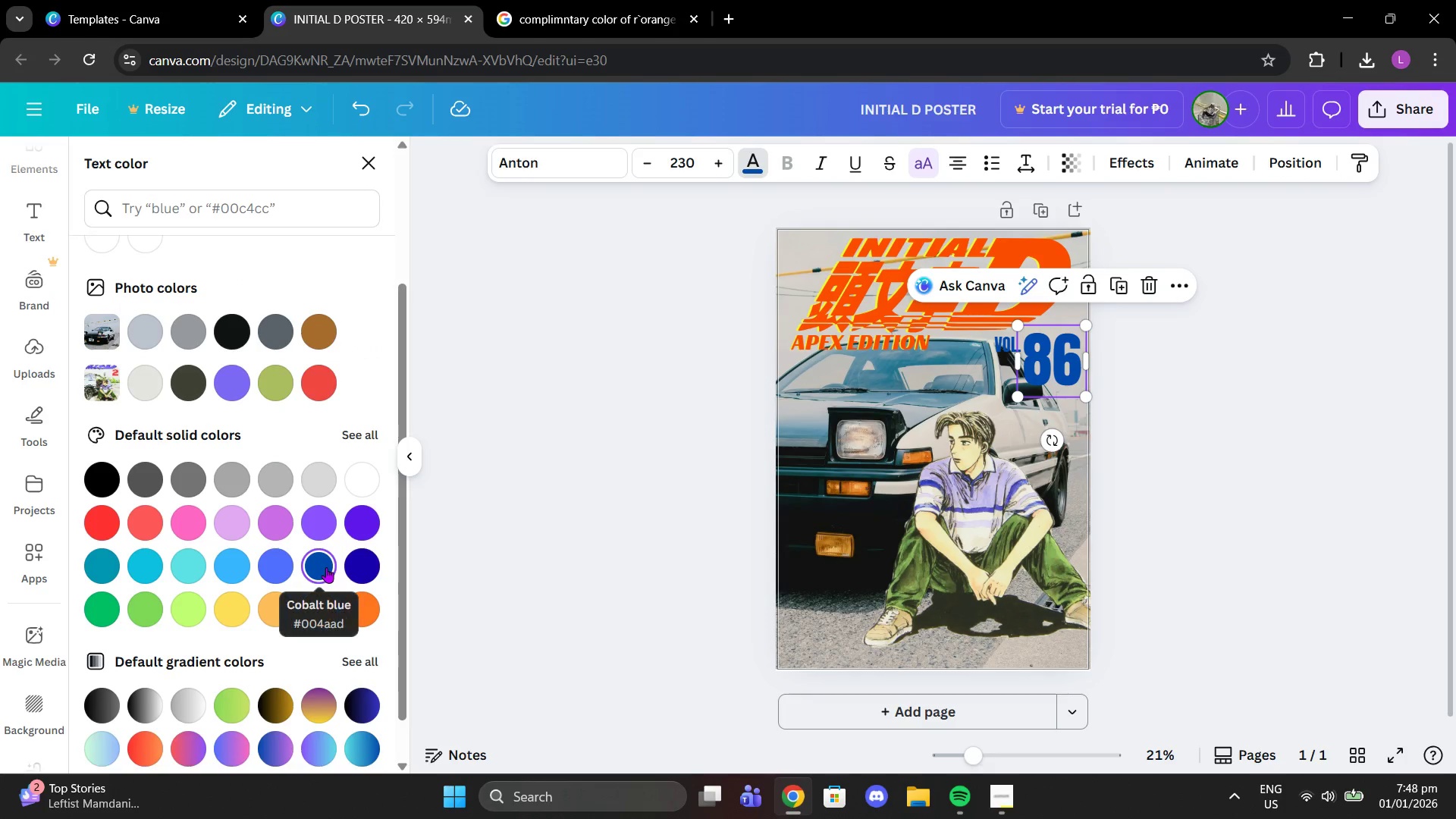 
left_click([286, 563])
 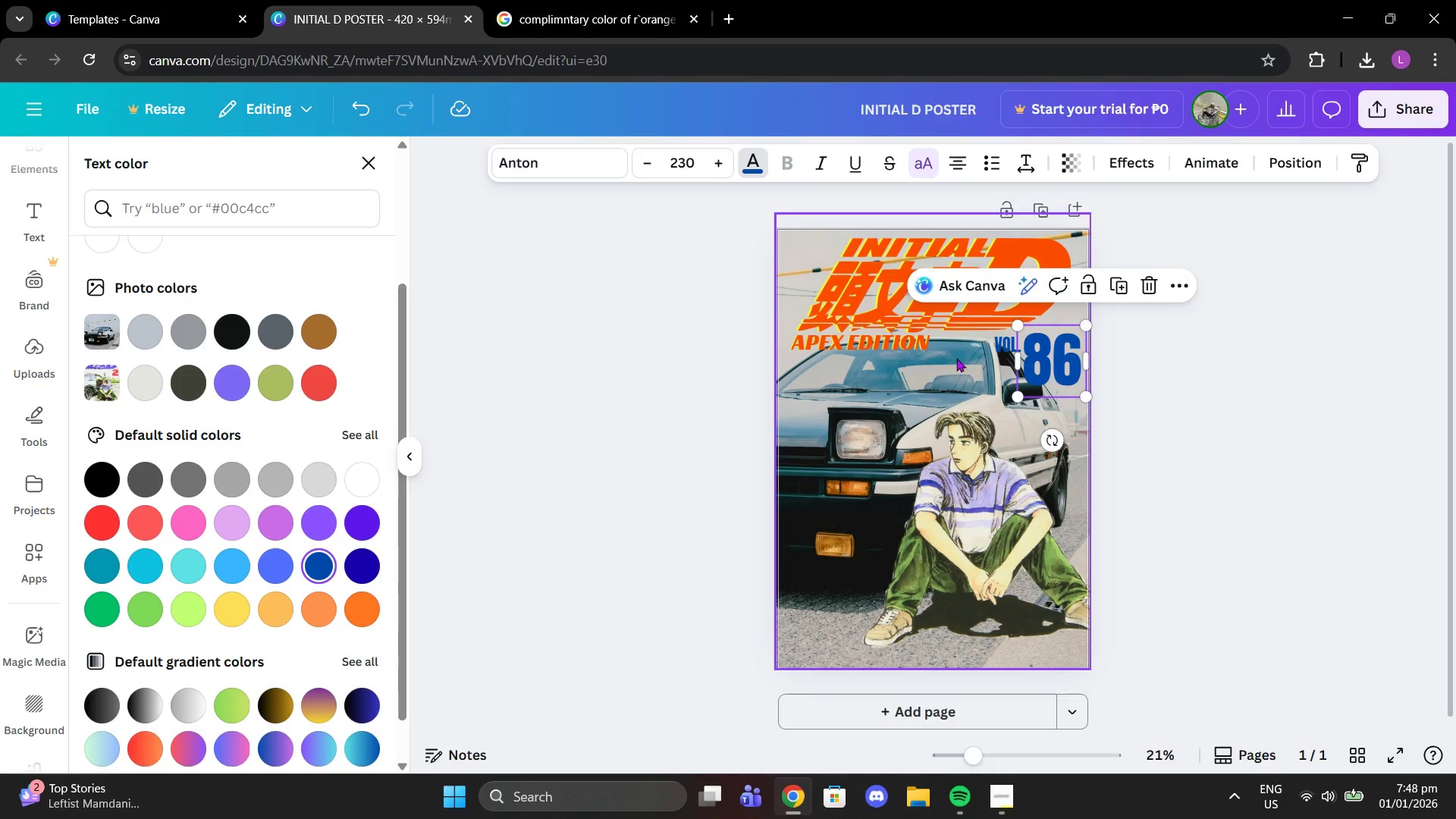 
left_click([992, 345])
 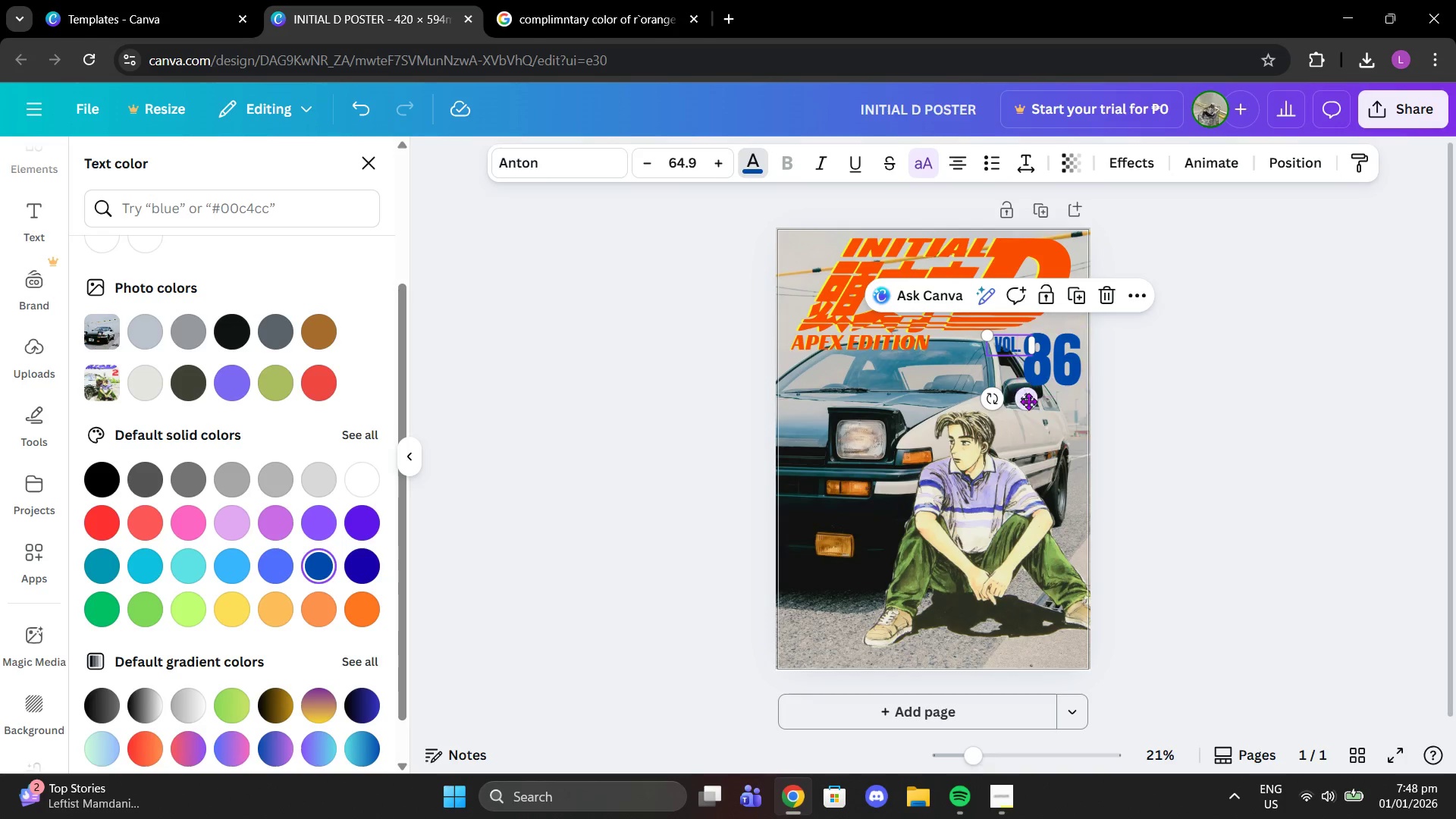 
left_click_drag(start_coordinate=[1028, 401], to_coordinate=[1090, 378])
 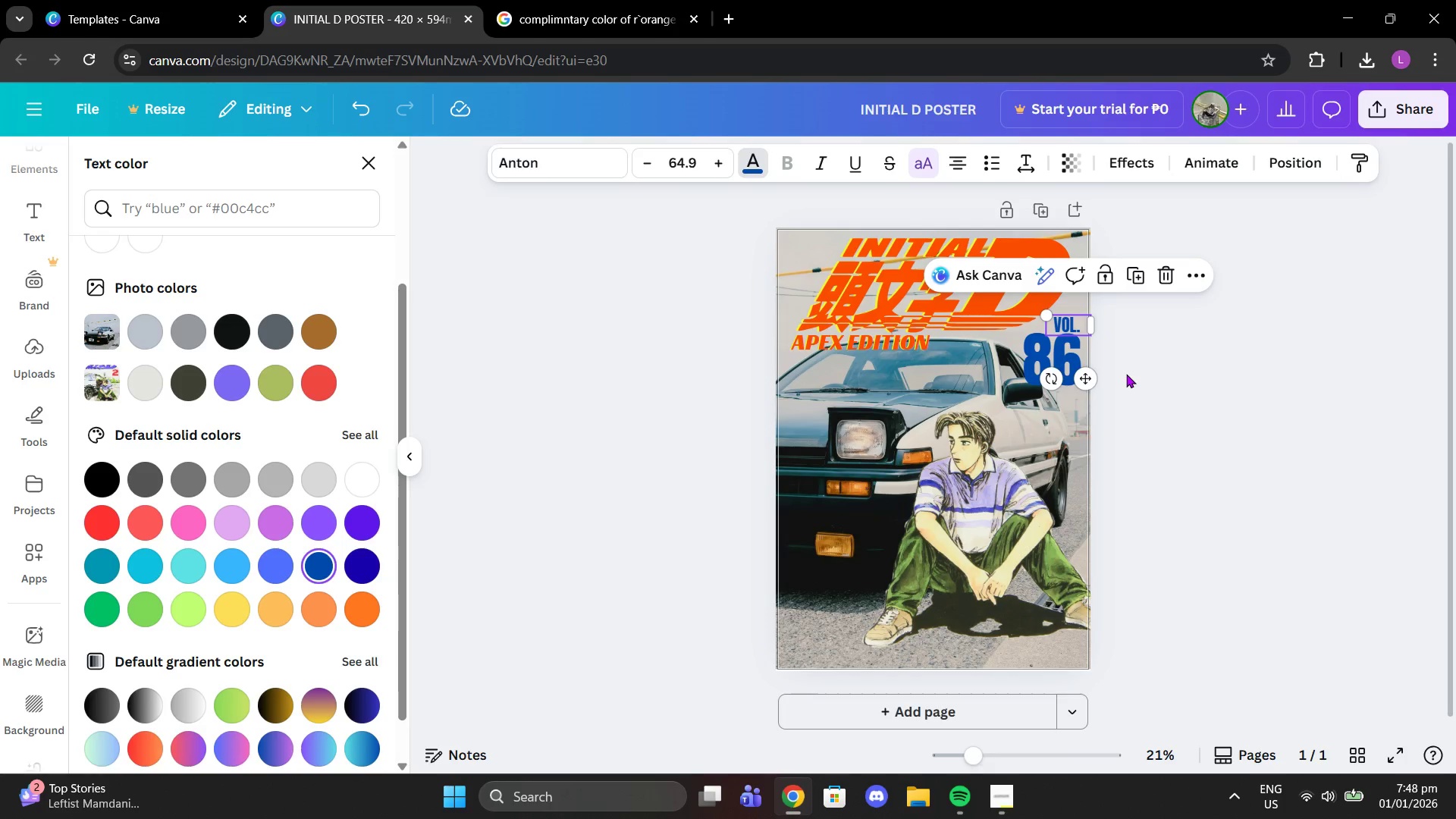 
left_click([1126, 374])
 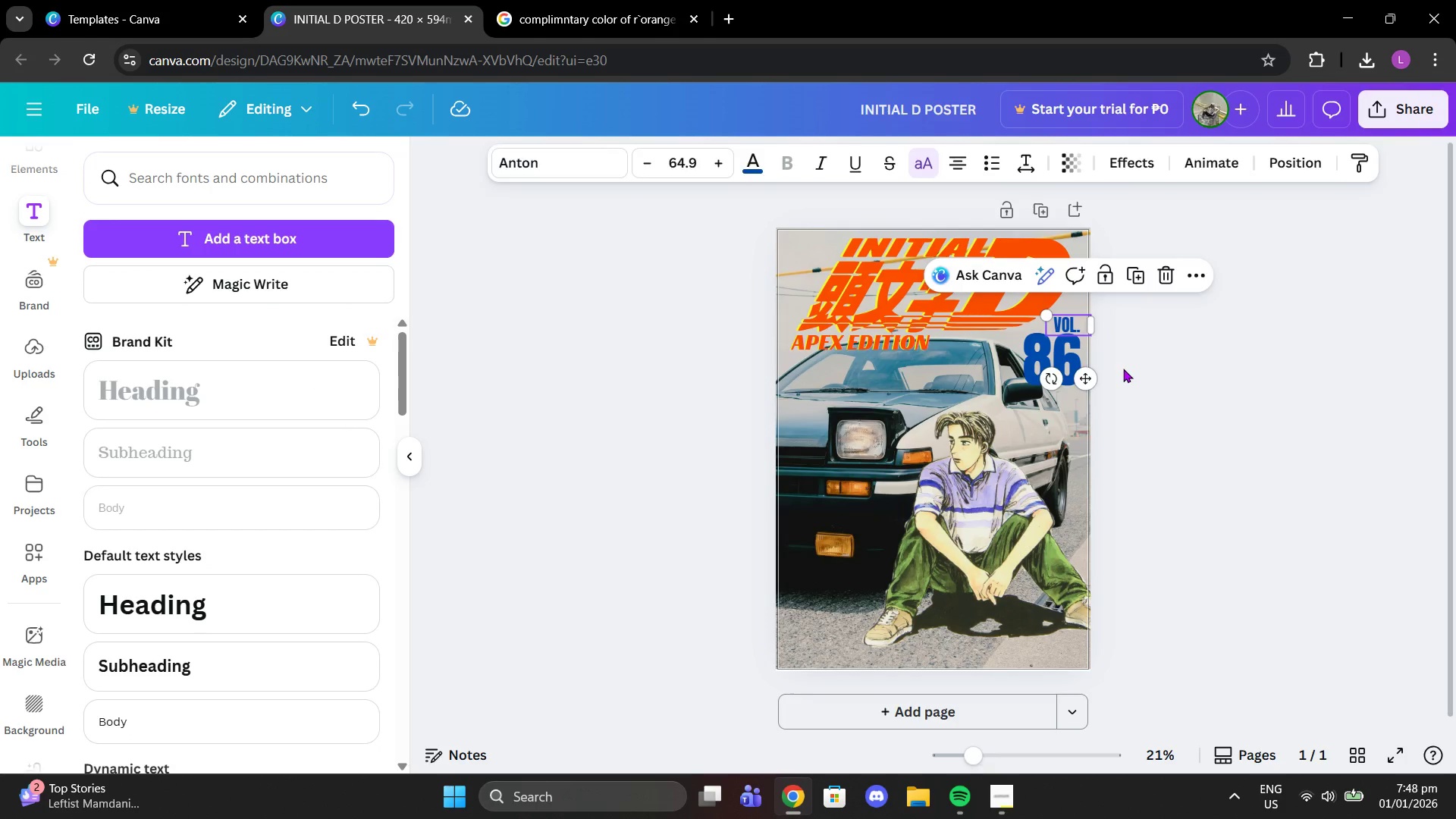 
left_click([1123, 369])
 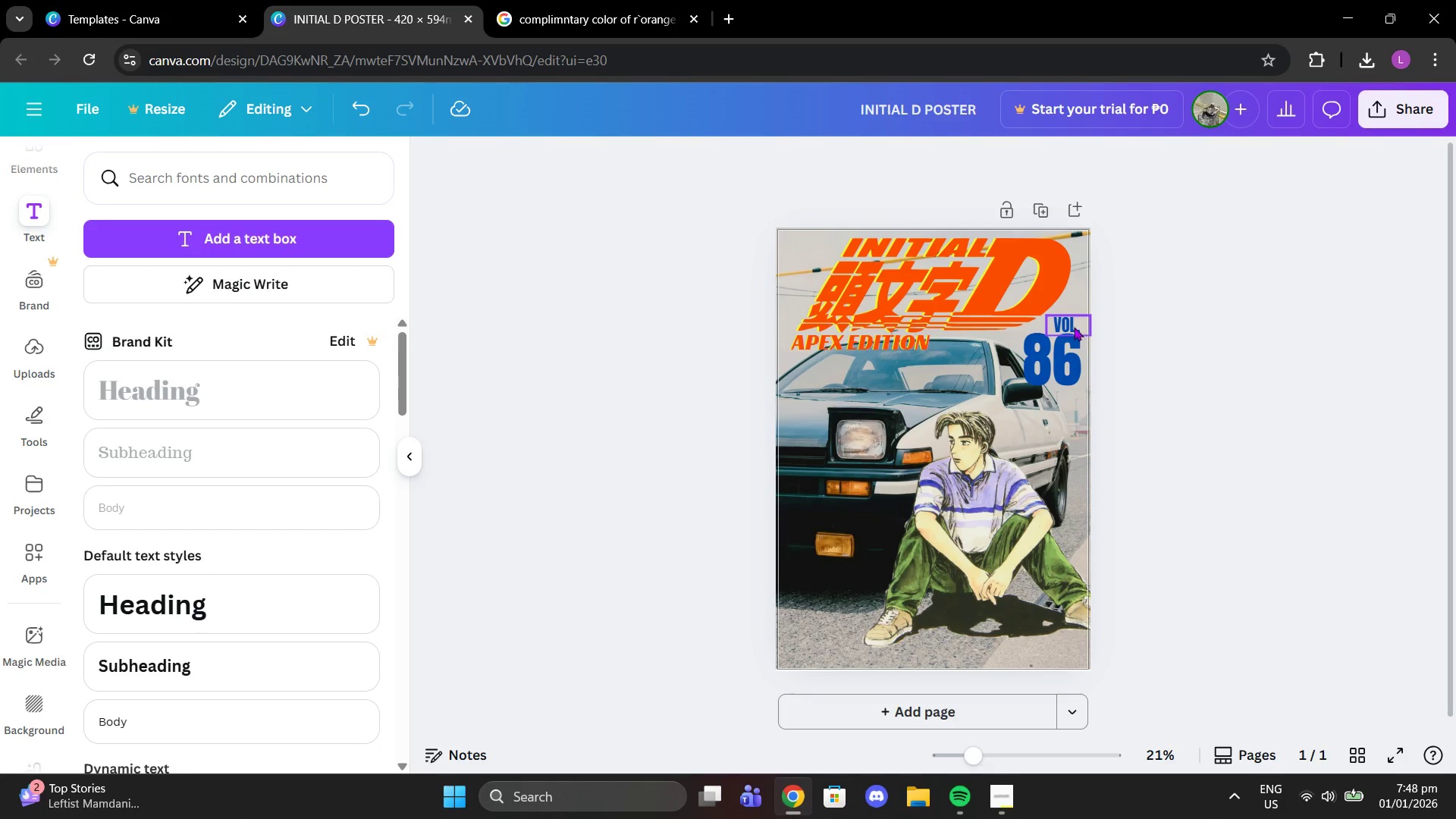 
left_click_drag(start_coordinate=[1071, 327], to_coordinate=[1009, 344])
 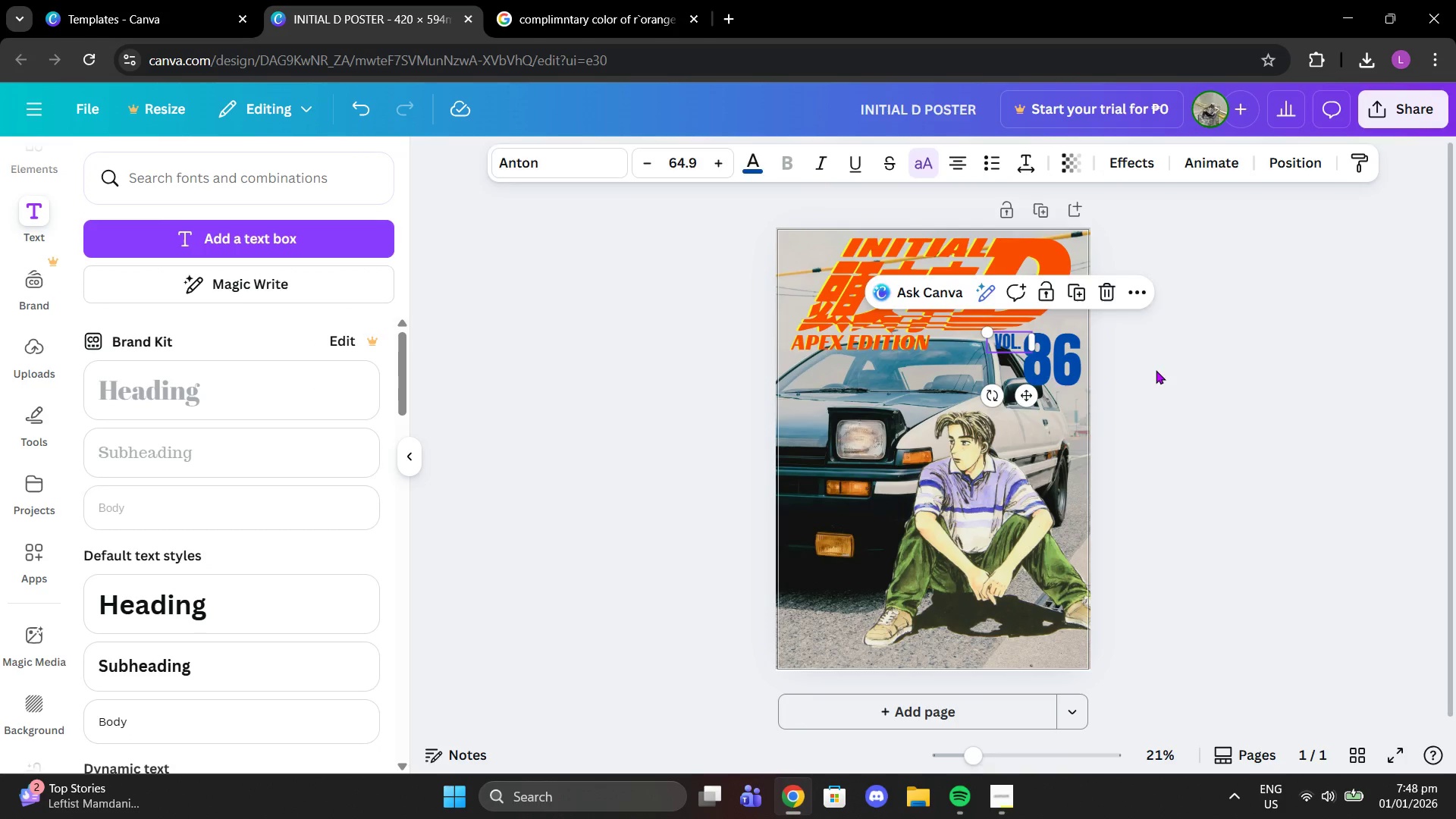 
left_click([1156, 370])
 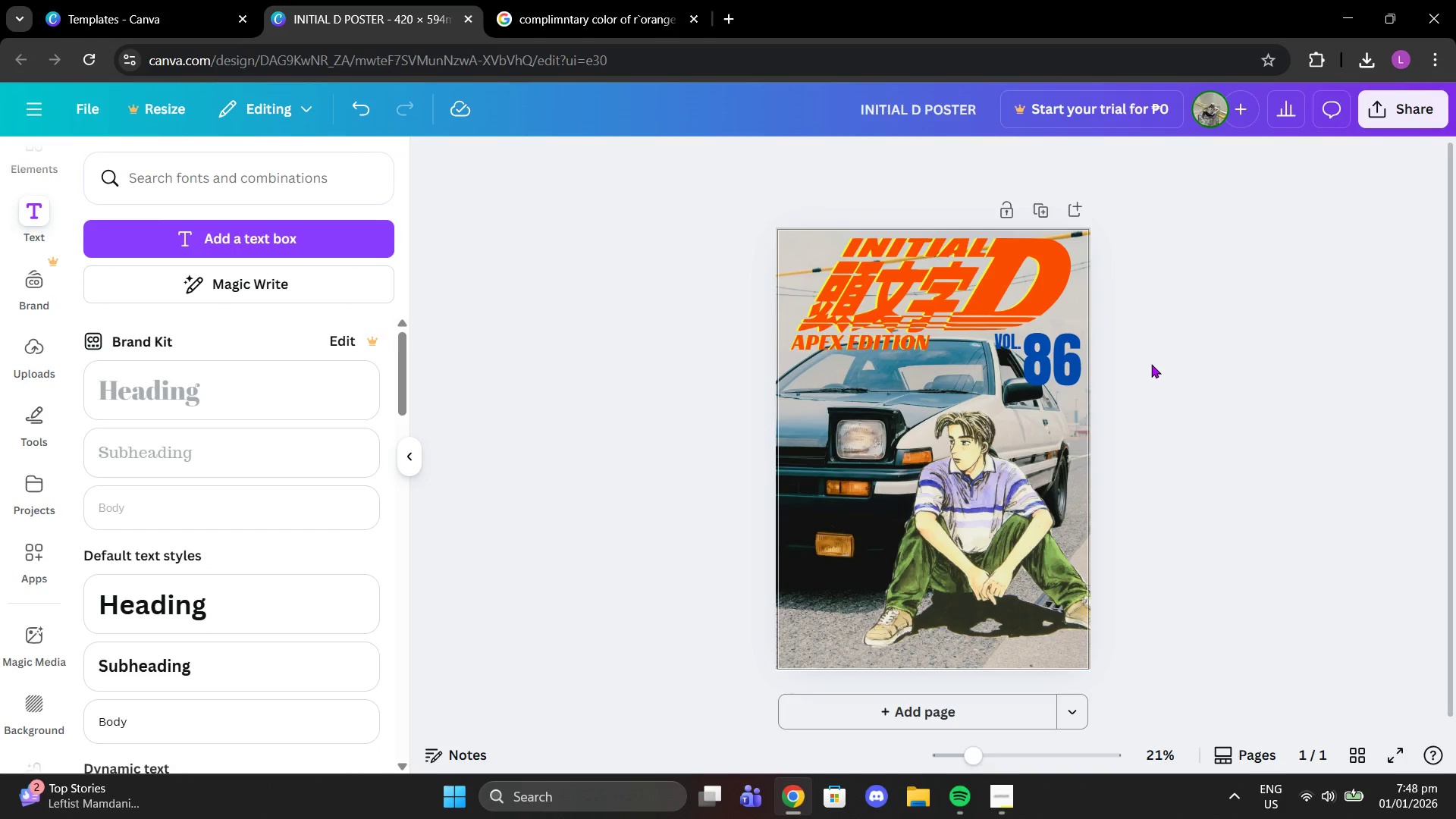 
key(Control+Z)
 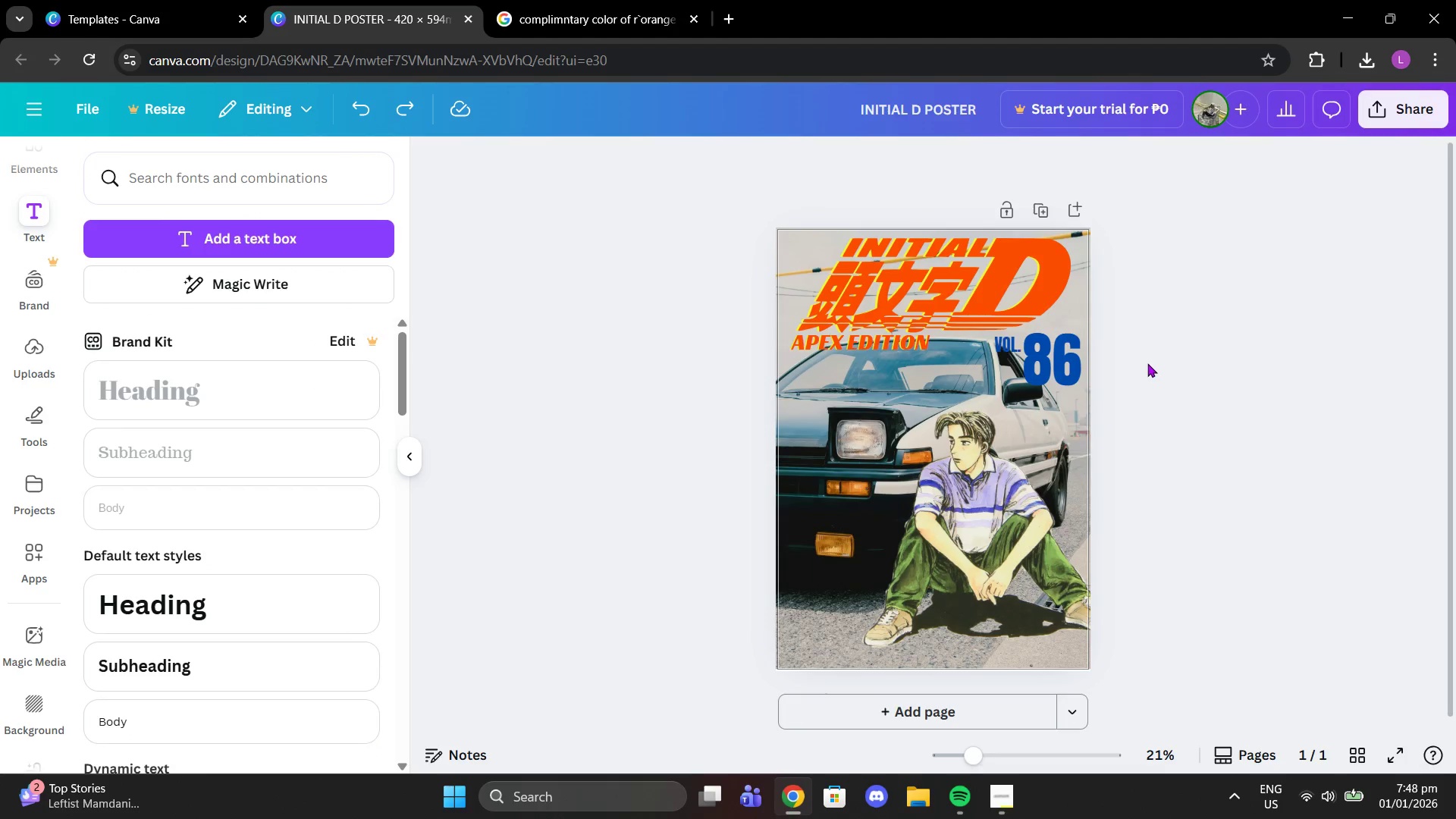 
key(Control+Z)
 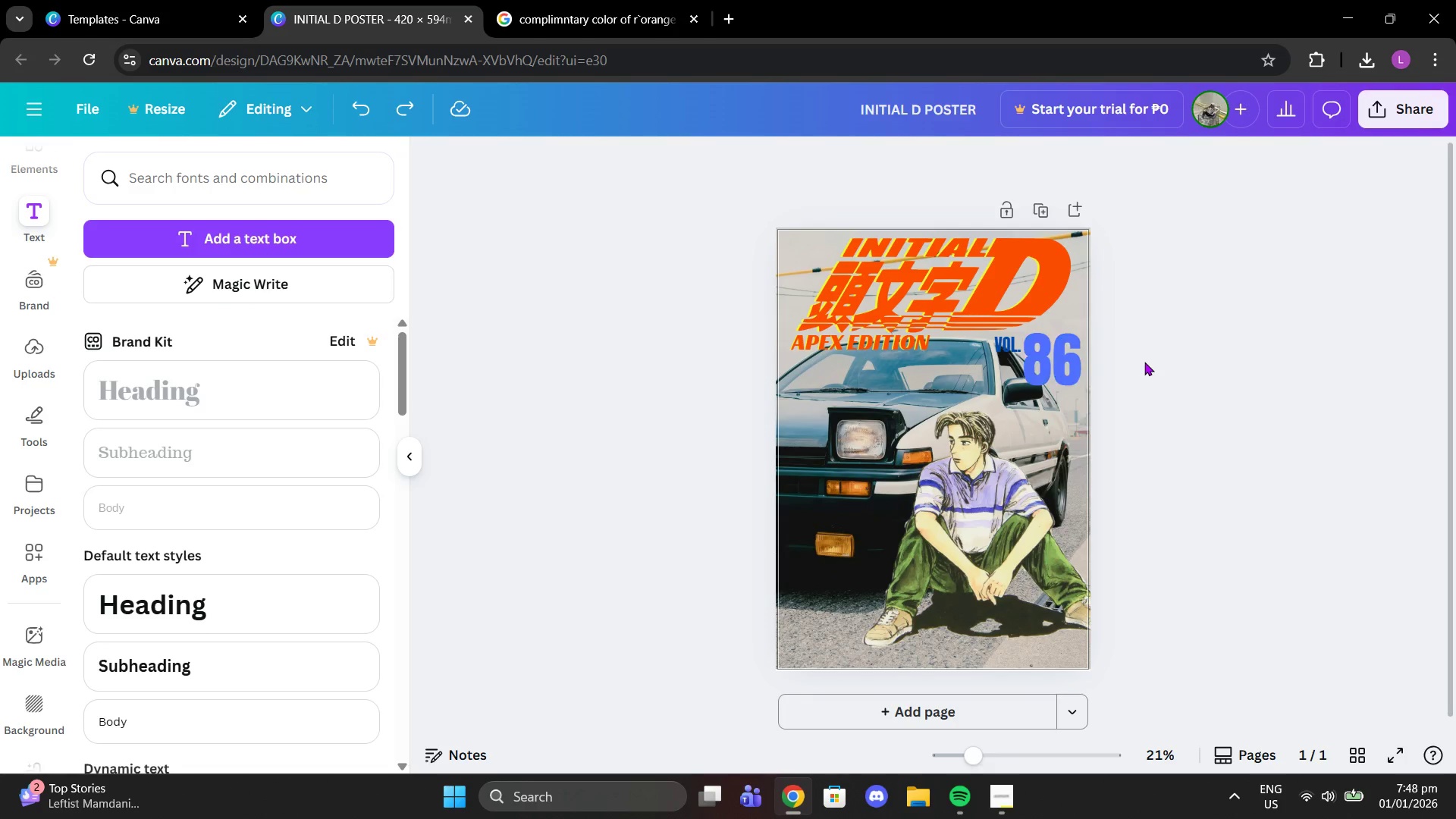 
key(Control+Z)
 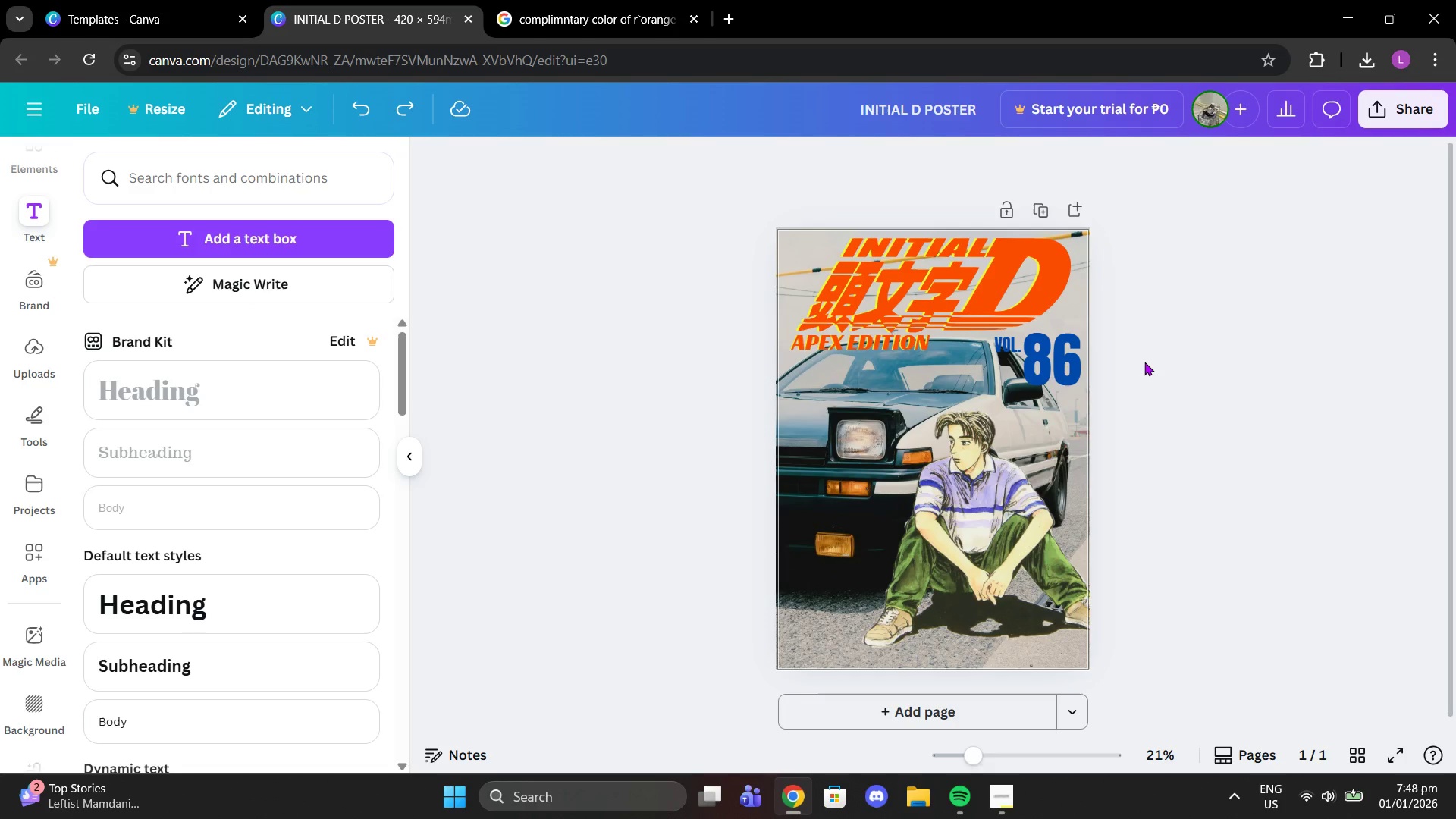 
key(Control+Z)
 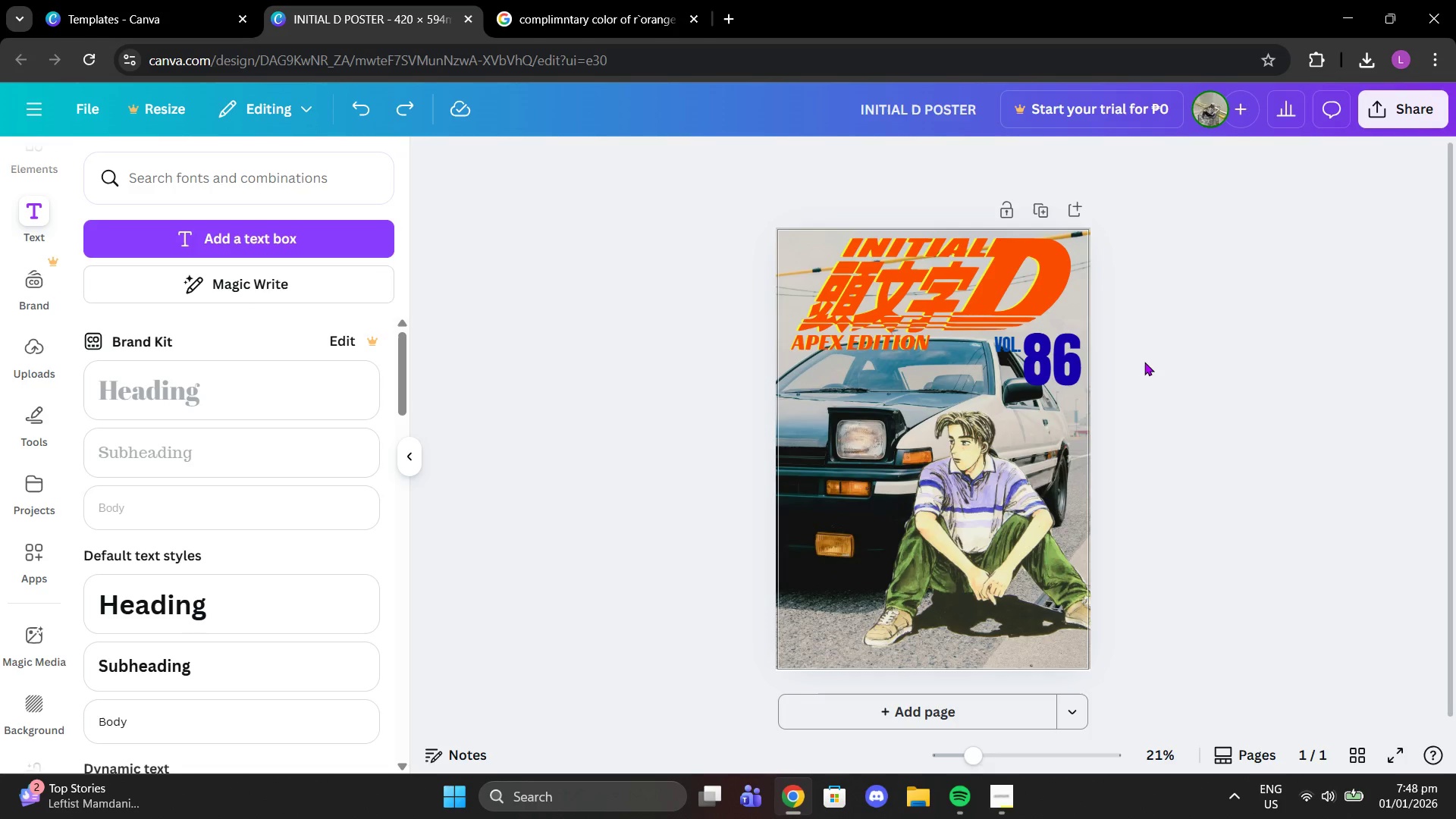 
key(Control+Z)
 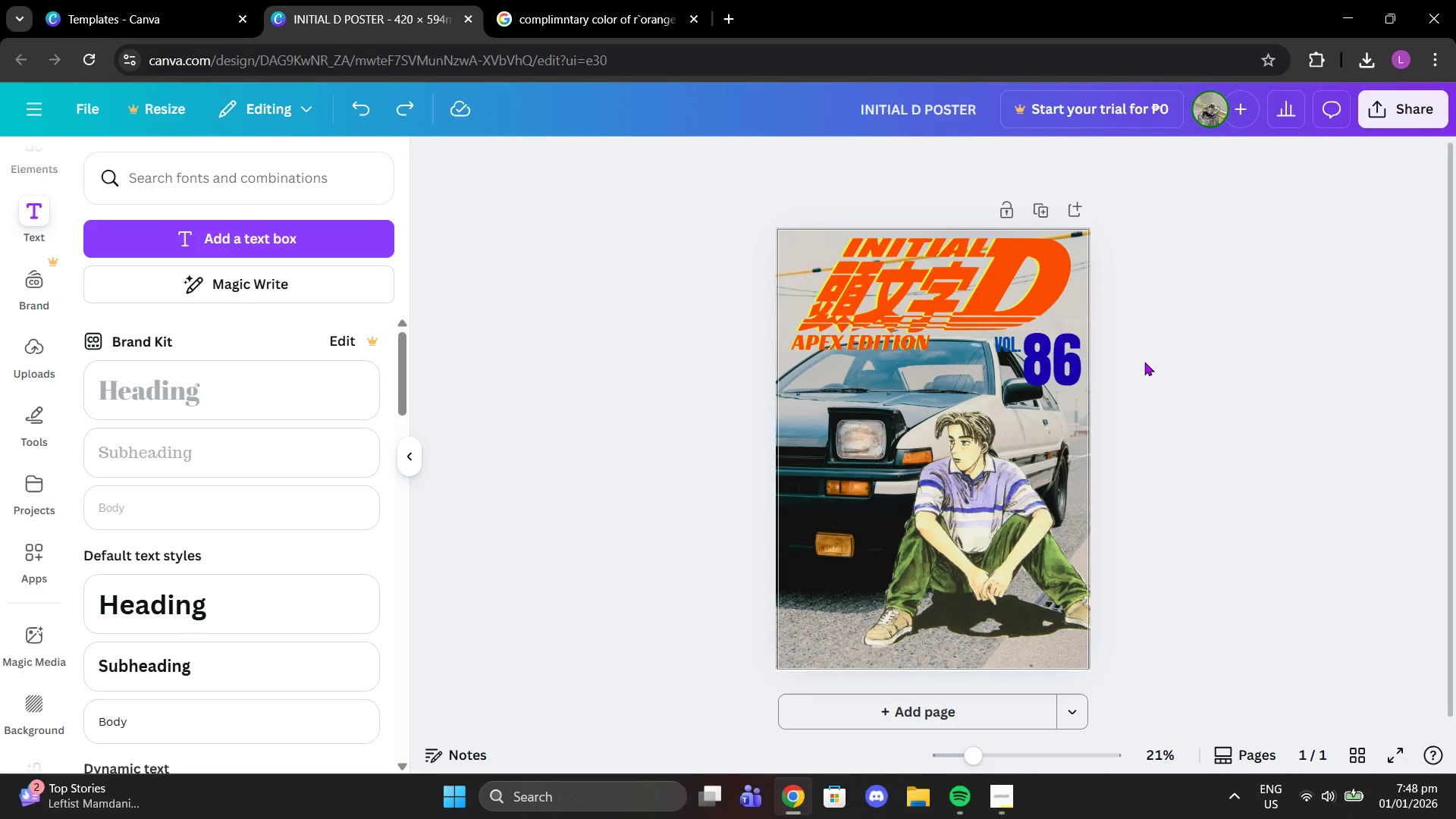 
key(Control+Z)
 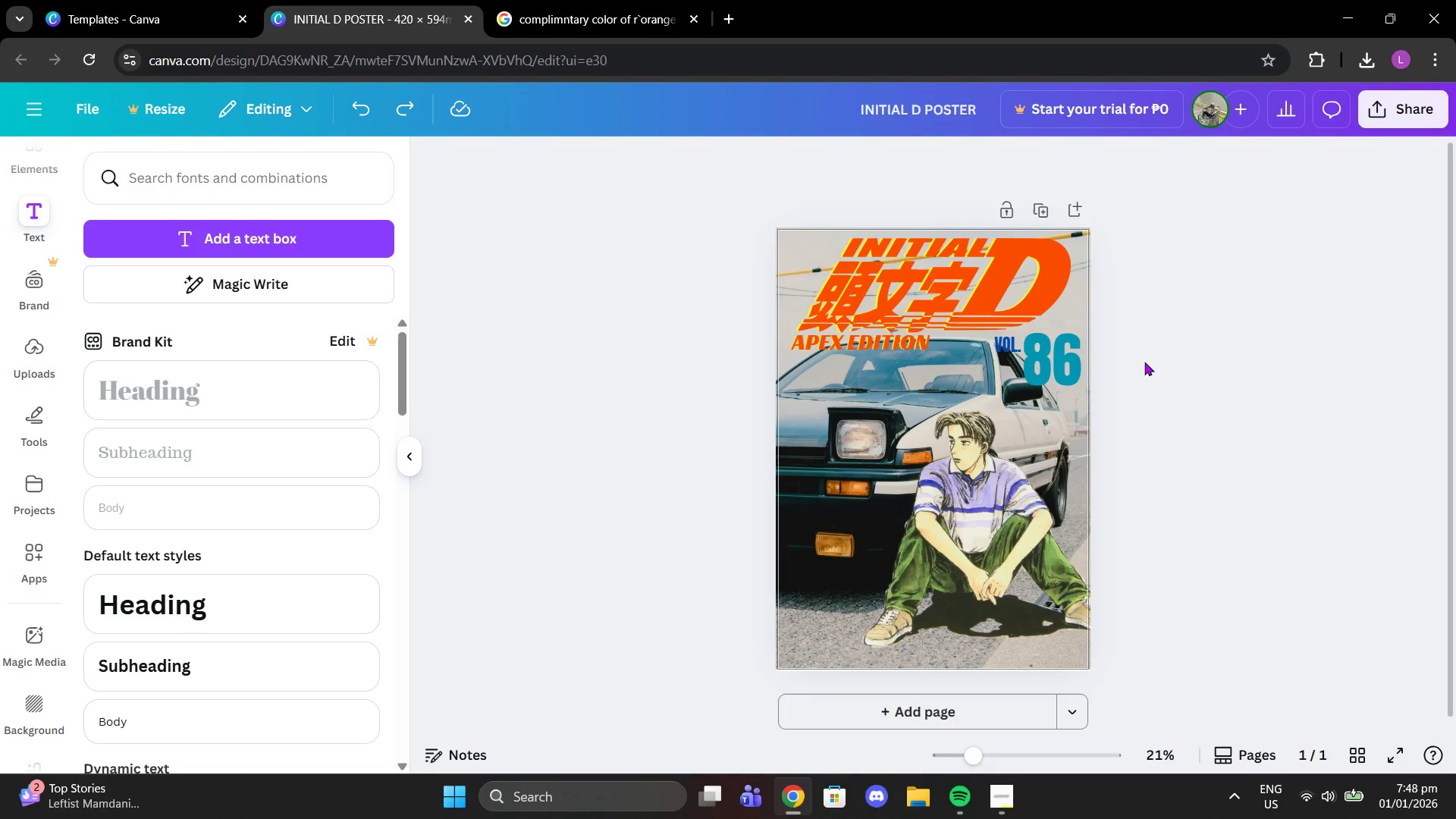 
key(Control+Z)
 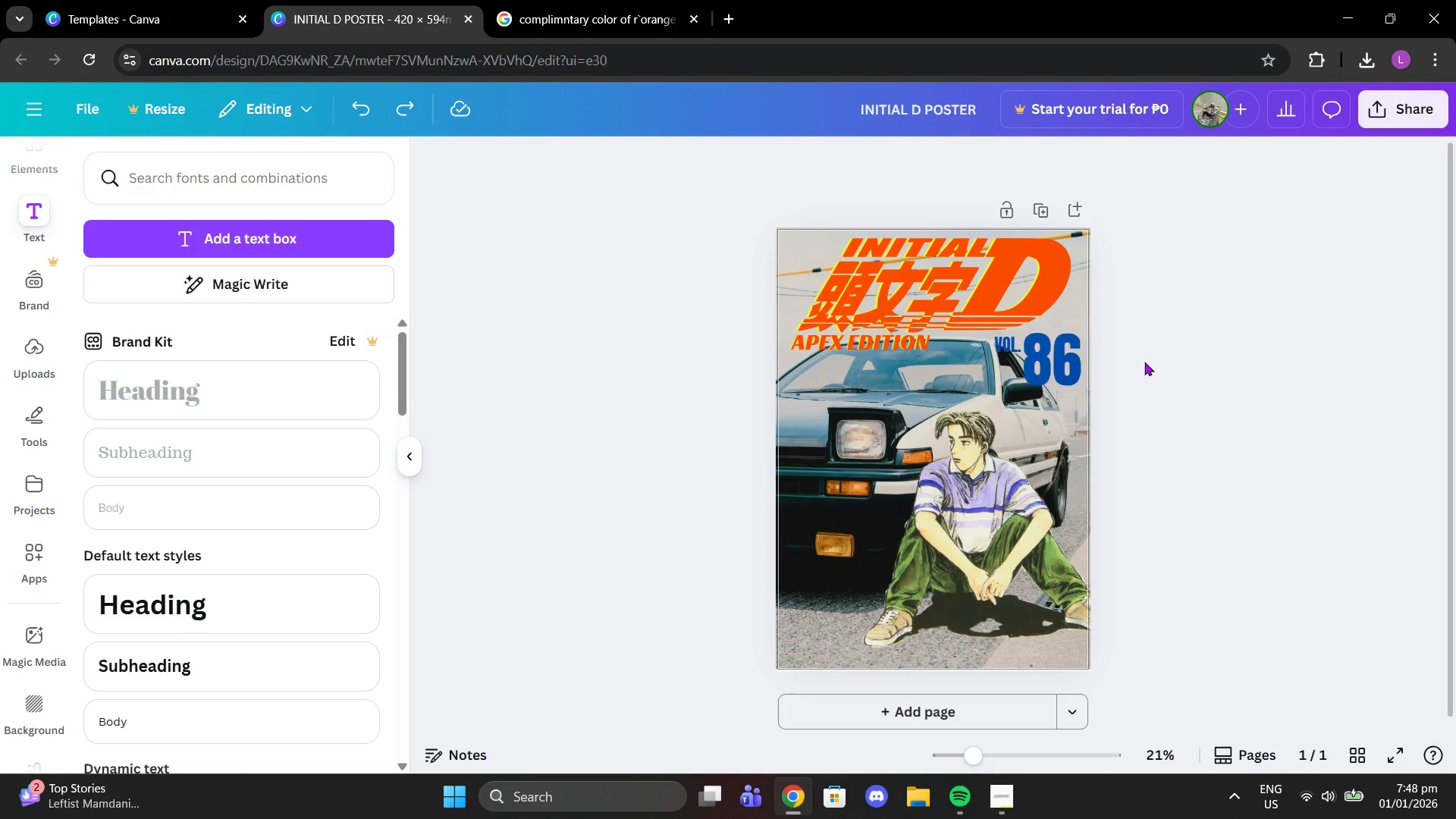 
key(Control+Z)
 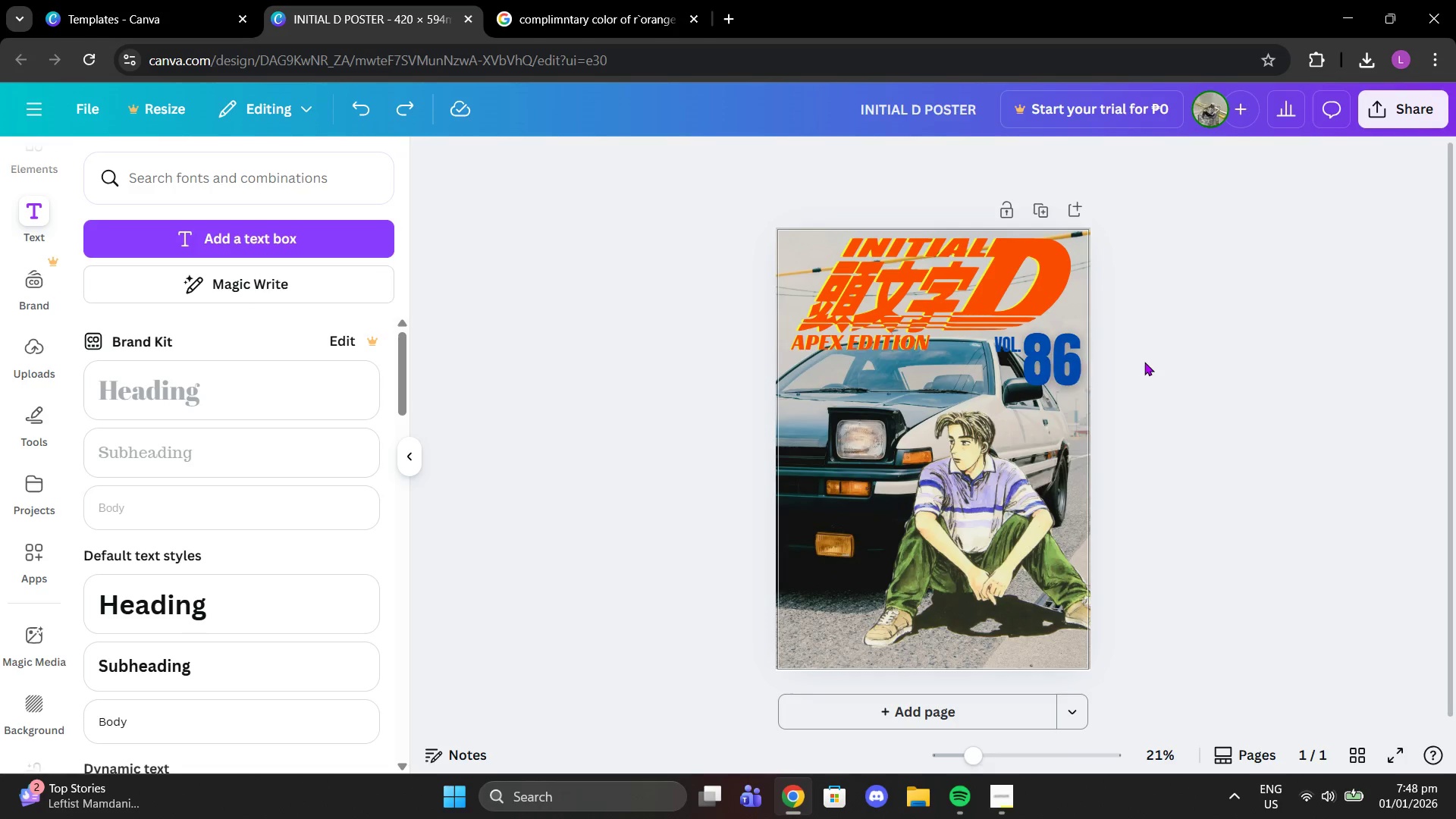 
key(Control+Z)
 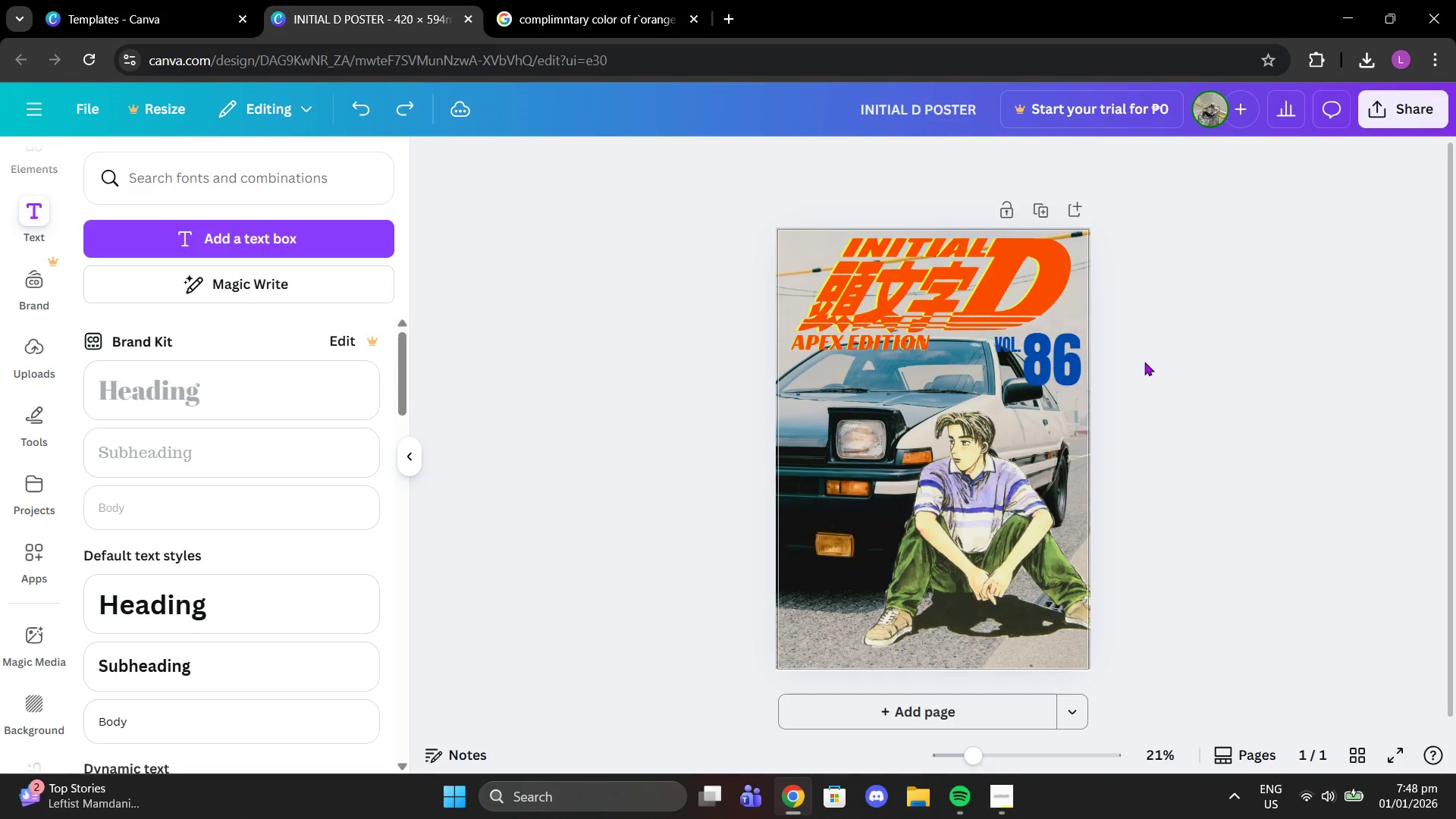 
key(Control+Z)
 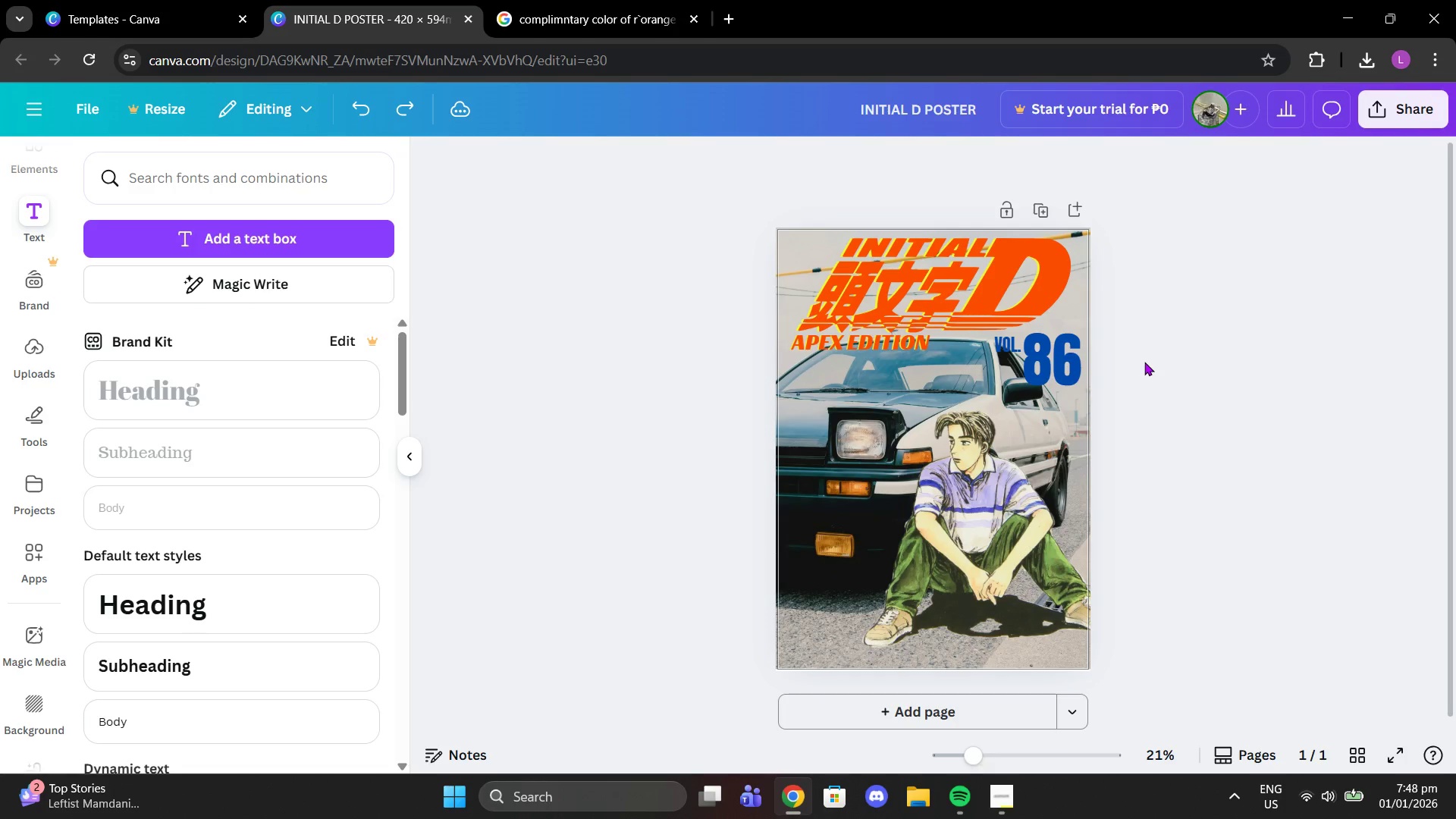 
key(Control+Z)
 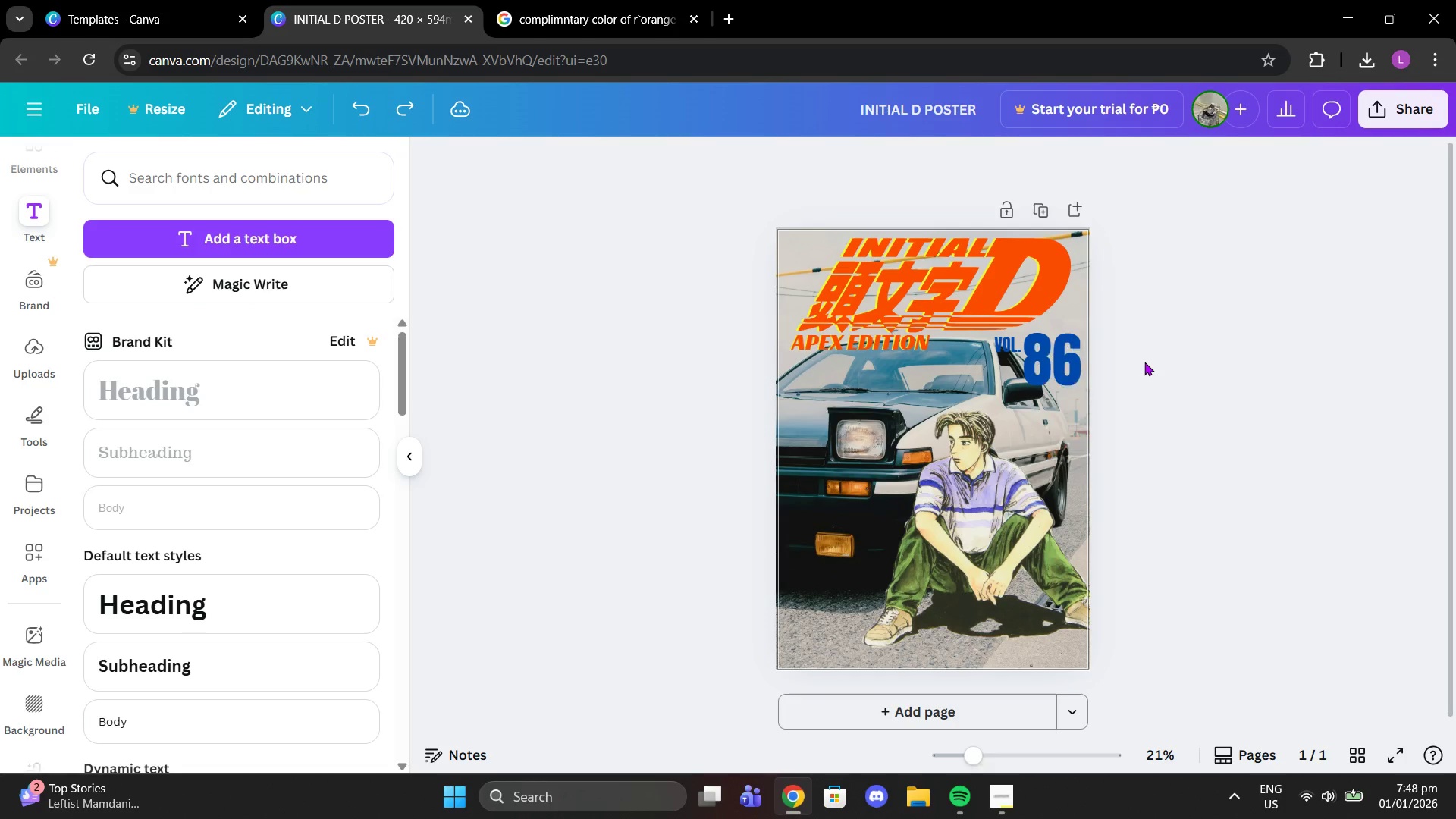 
key(Control+Z)
 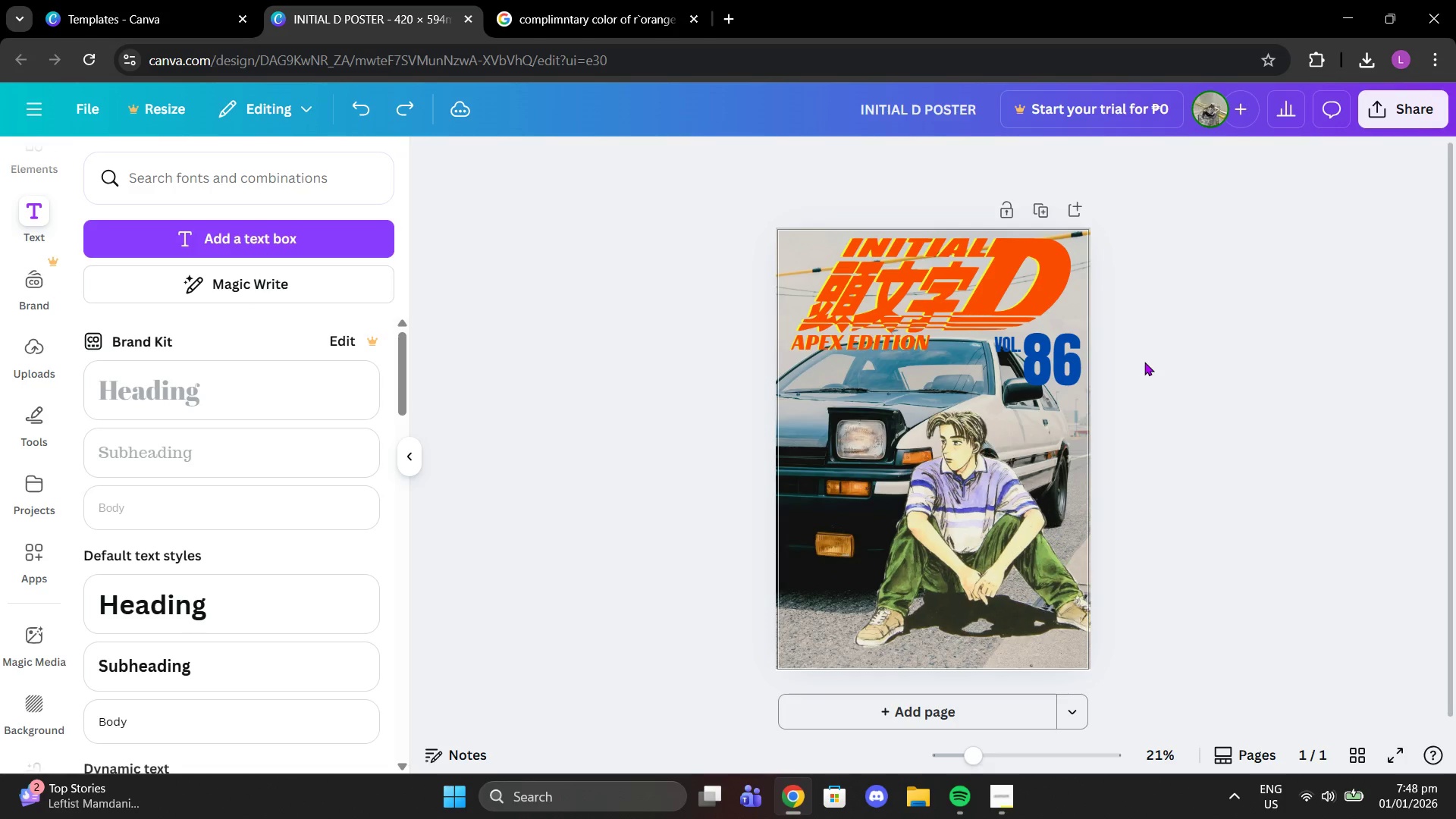 
key(Control+Z)
 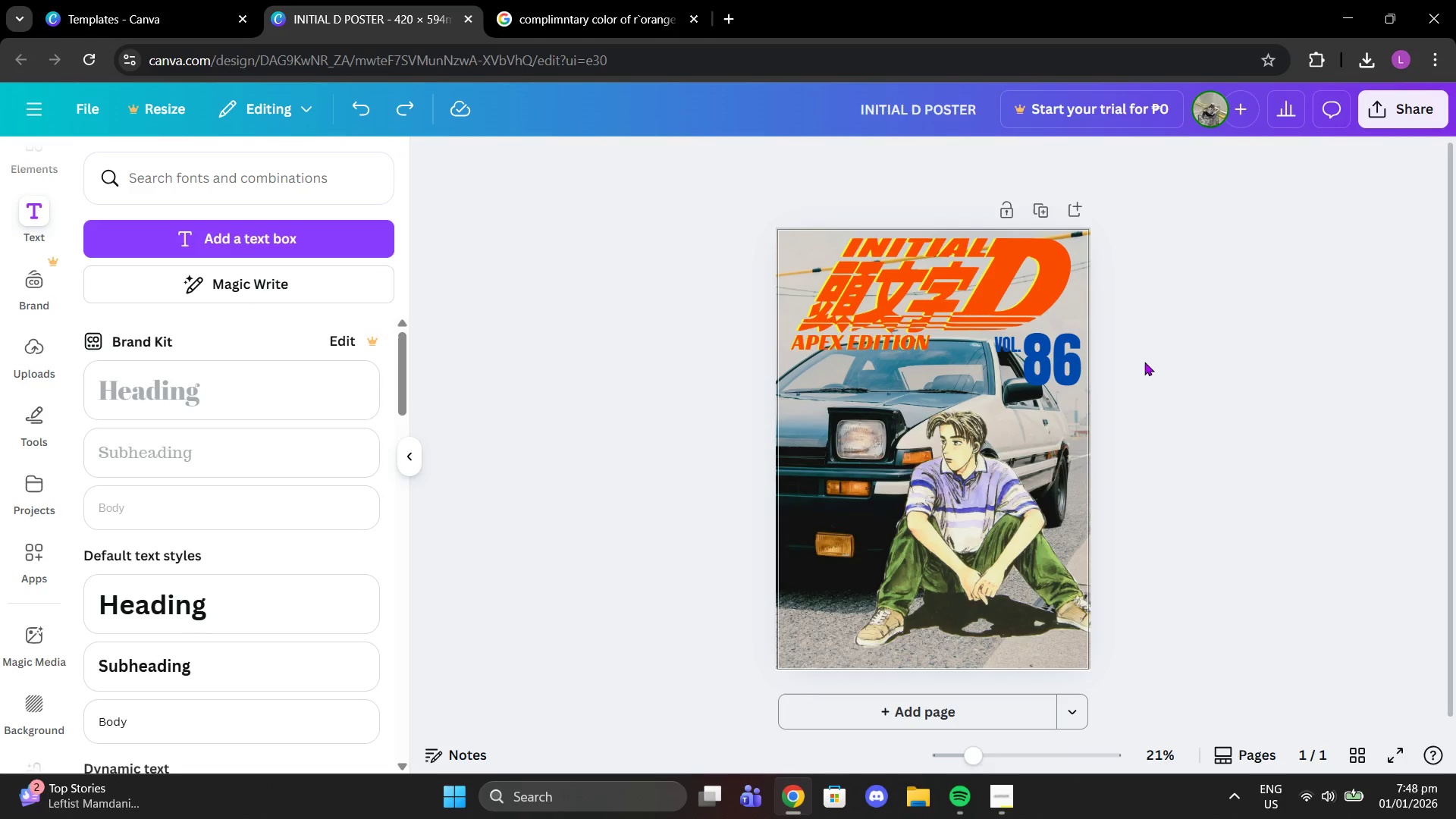 
key(Control+Z)
 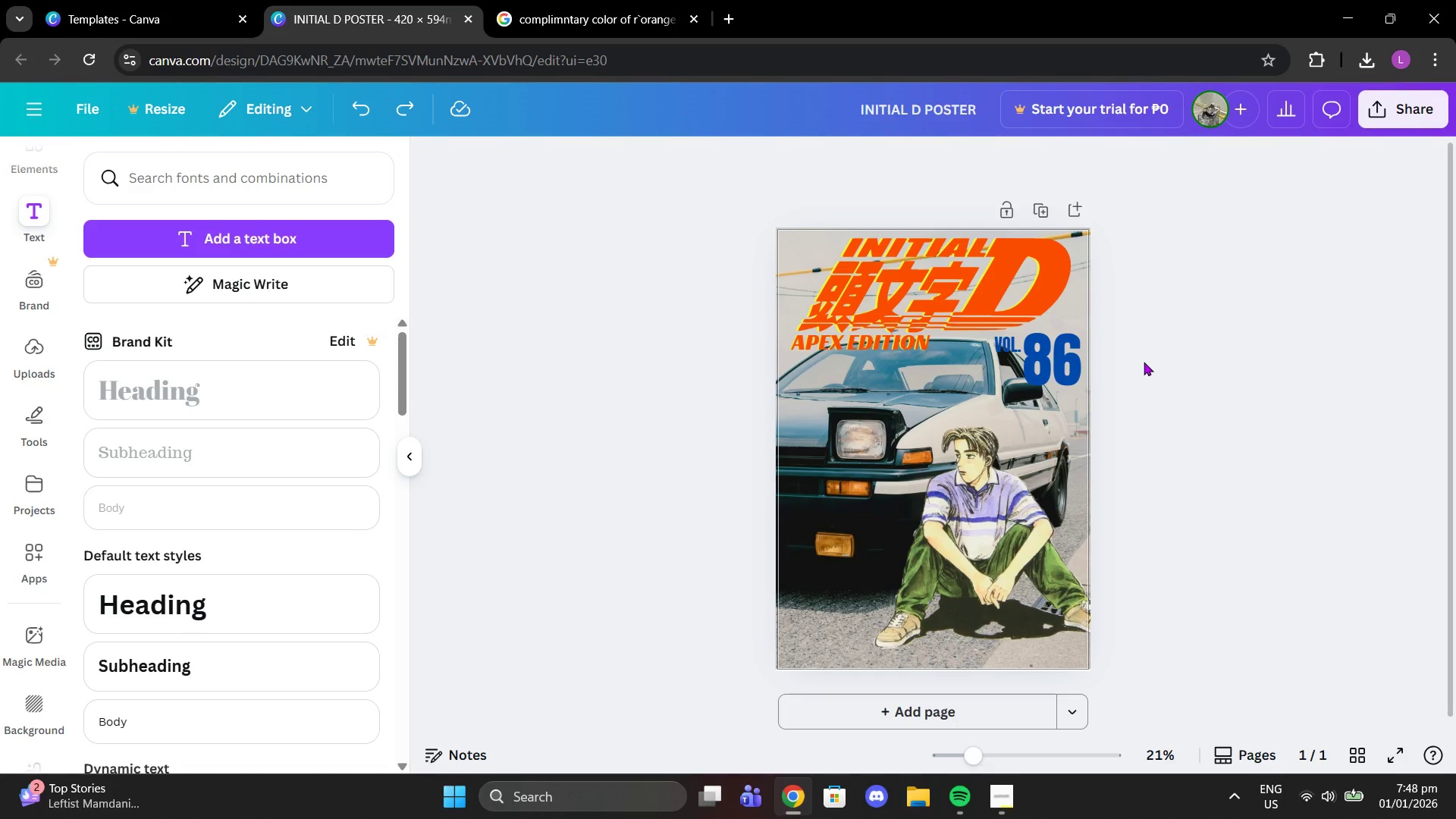 
key(Control+Z)
 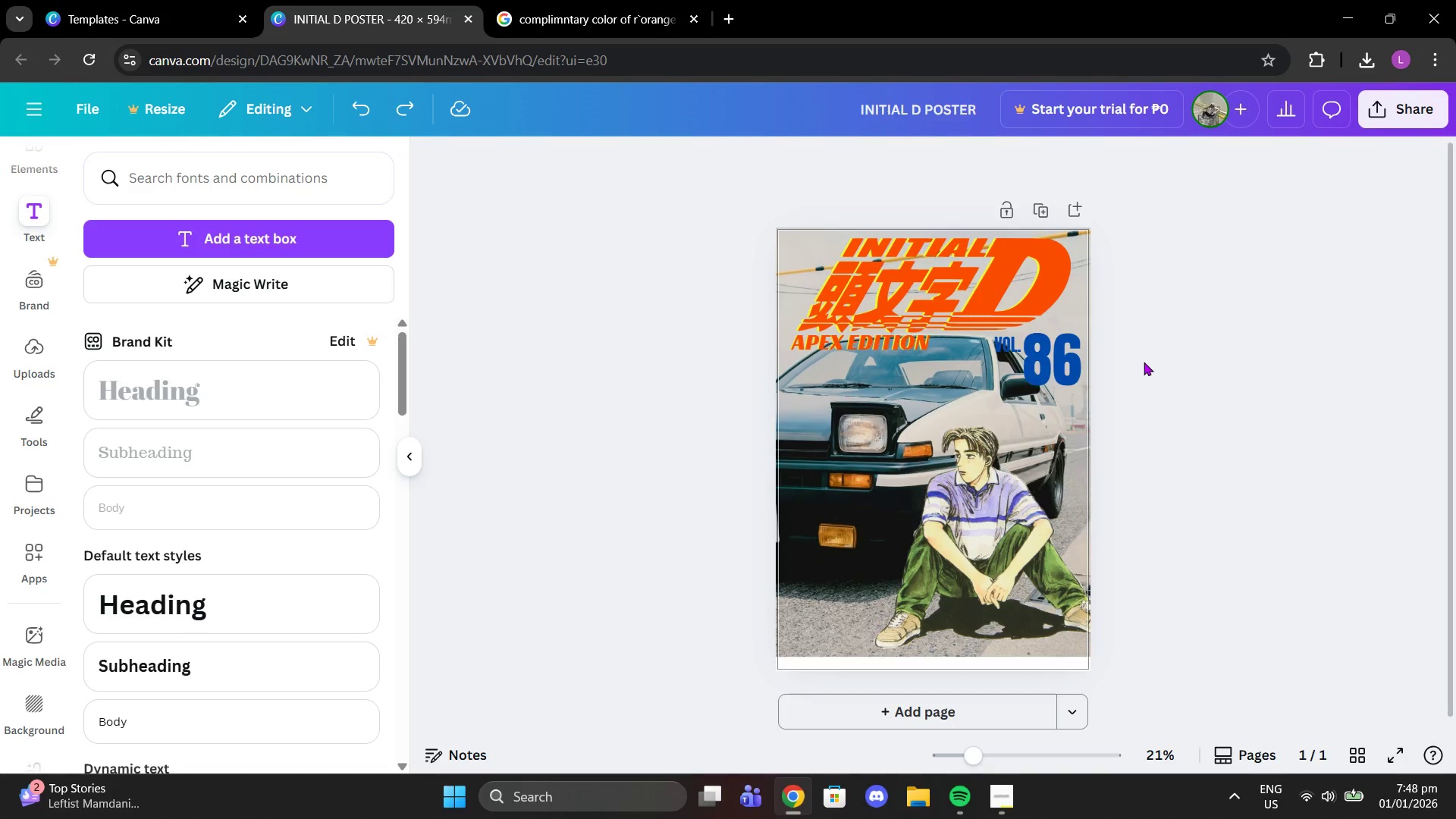 
key(Control+Z)
 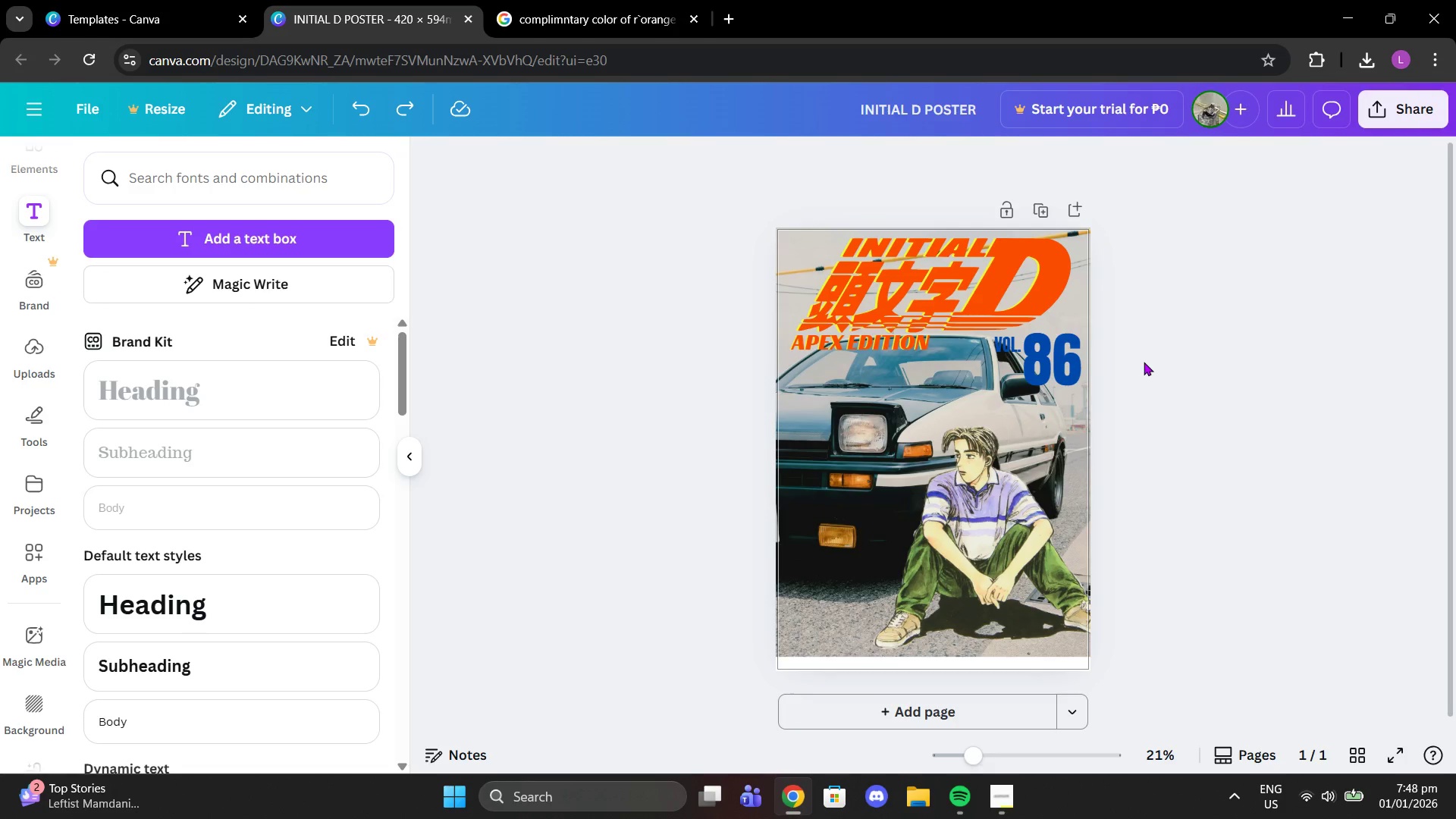 
key(Control+Z)
 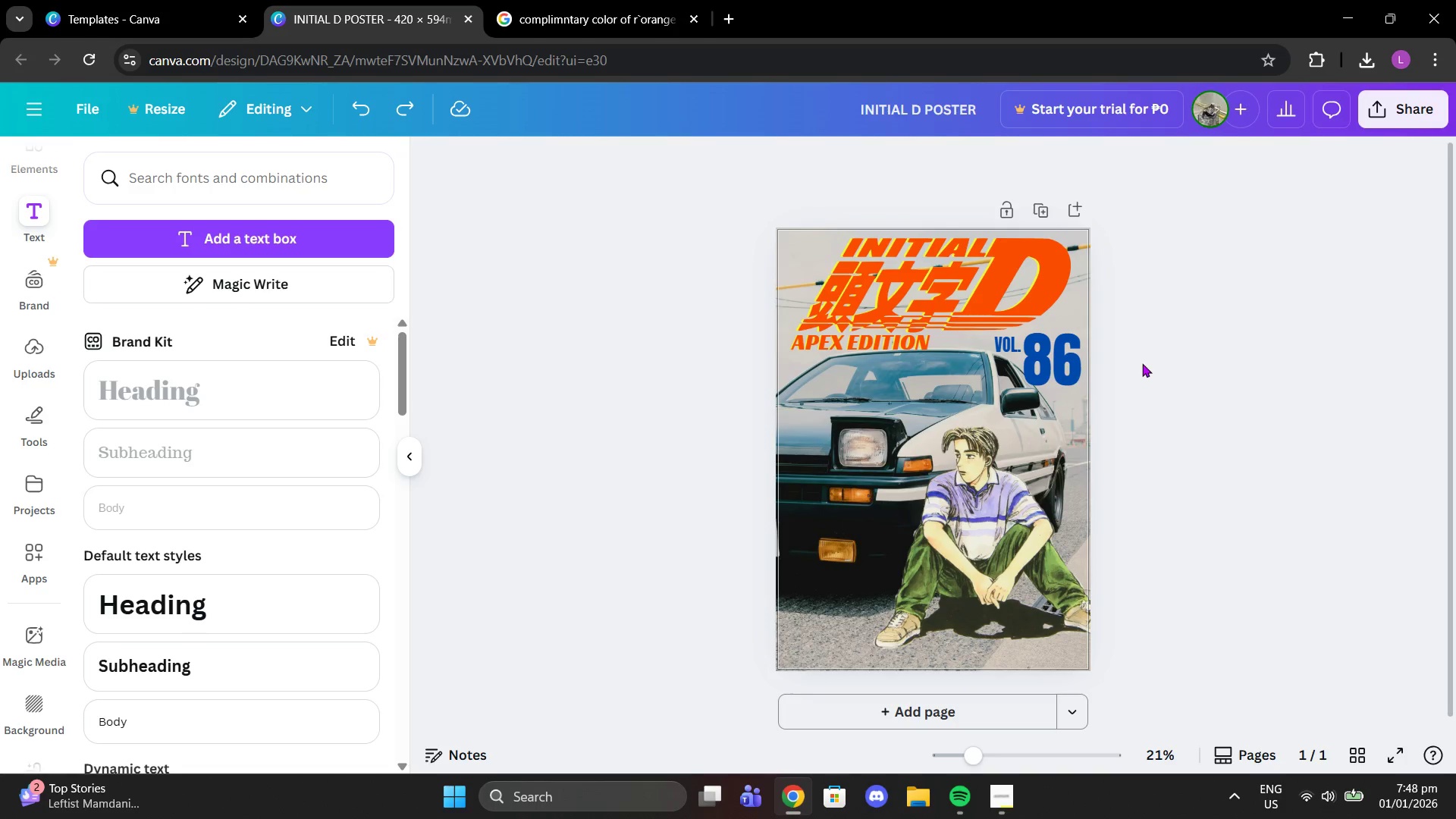 
left_click([1126, 469])
 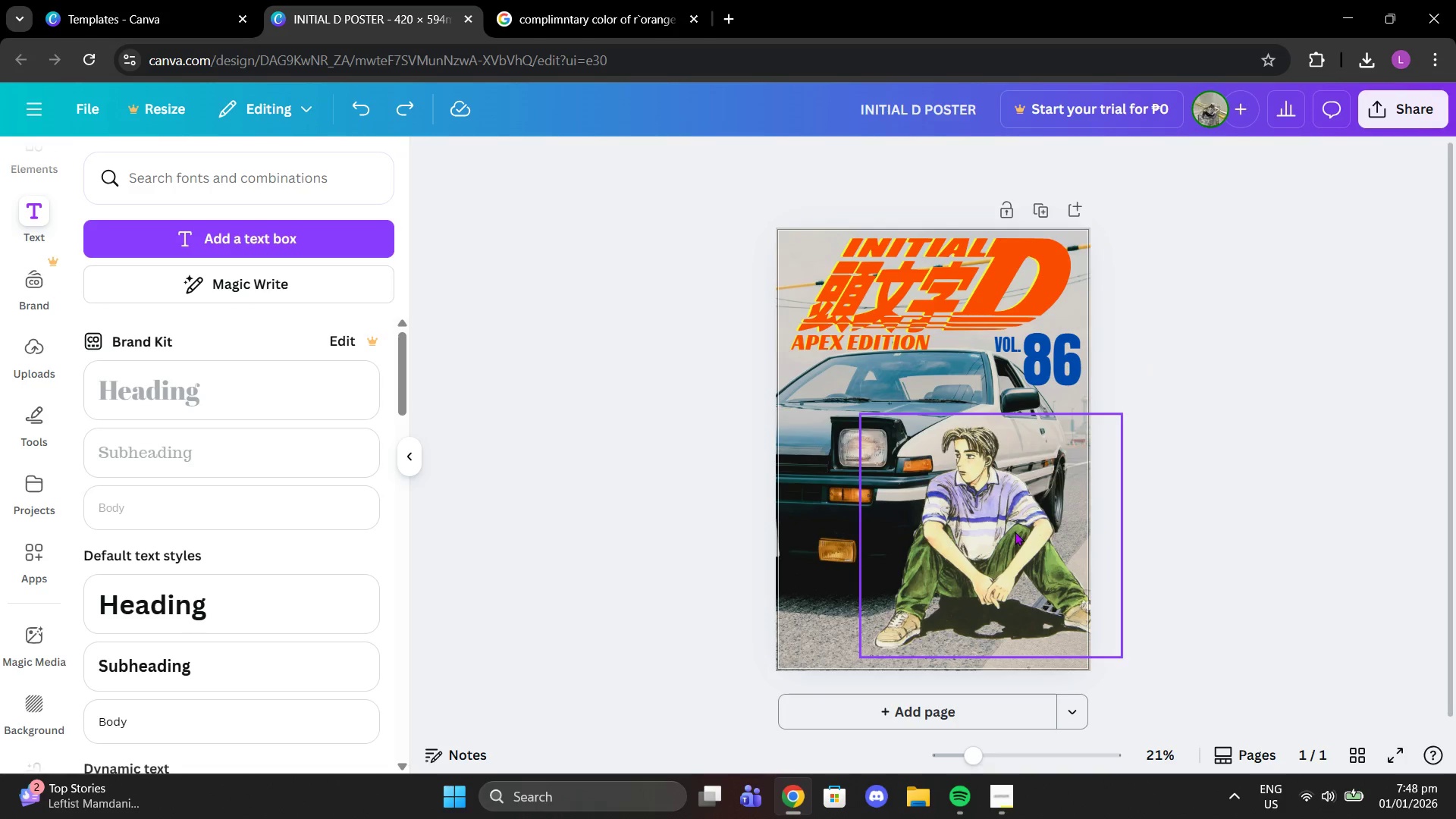 
left_click_drag(start_coordinate=[1015, 532], to_coordinate=[1028, 532])
 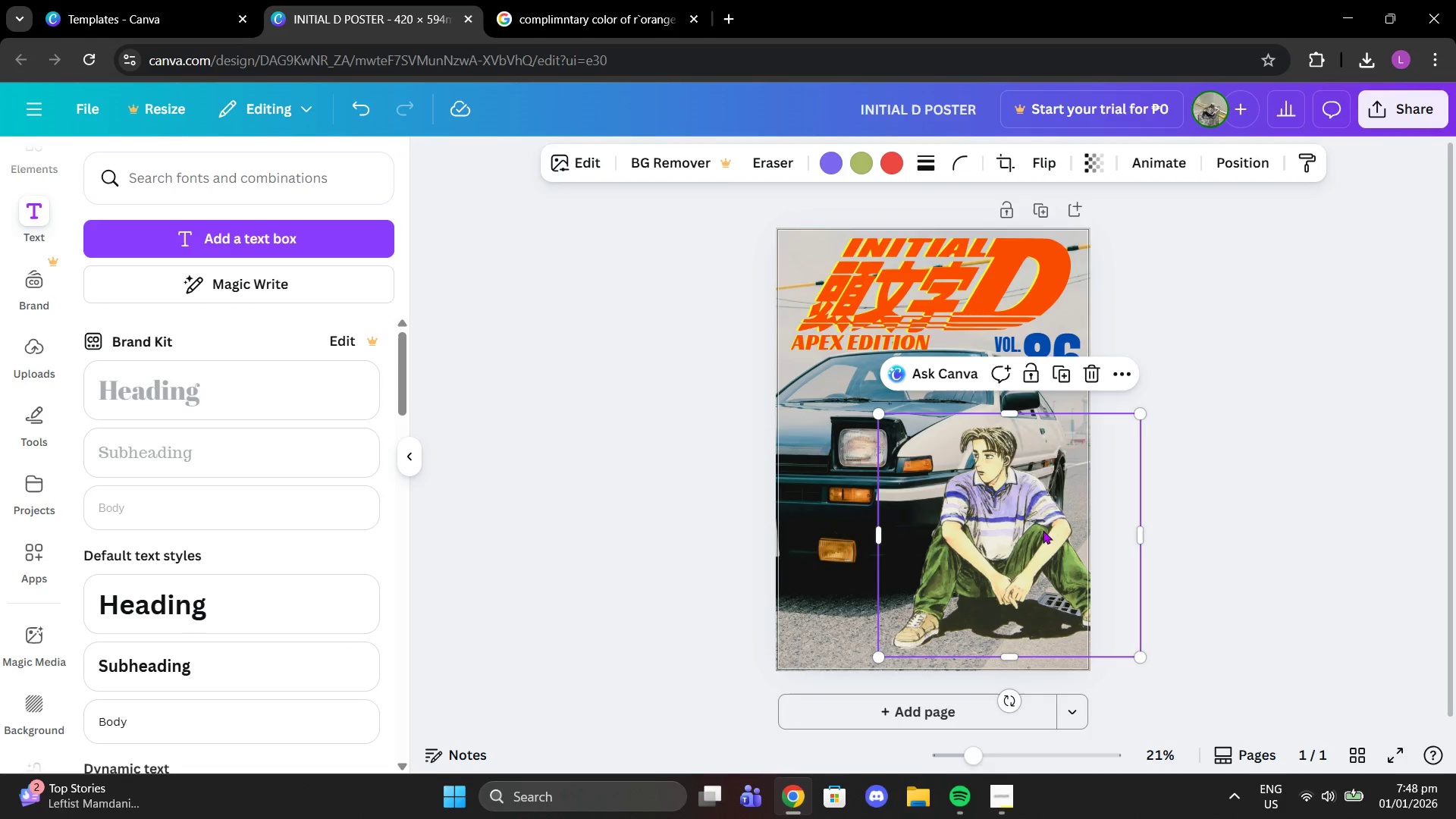 
left_click_drag(start_coordinate=[1043, 530], to_coordinate=[1037, 530])
 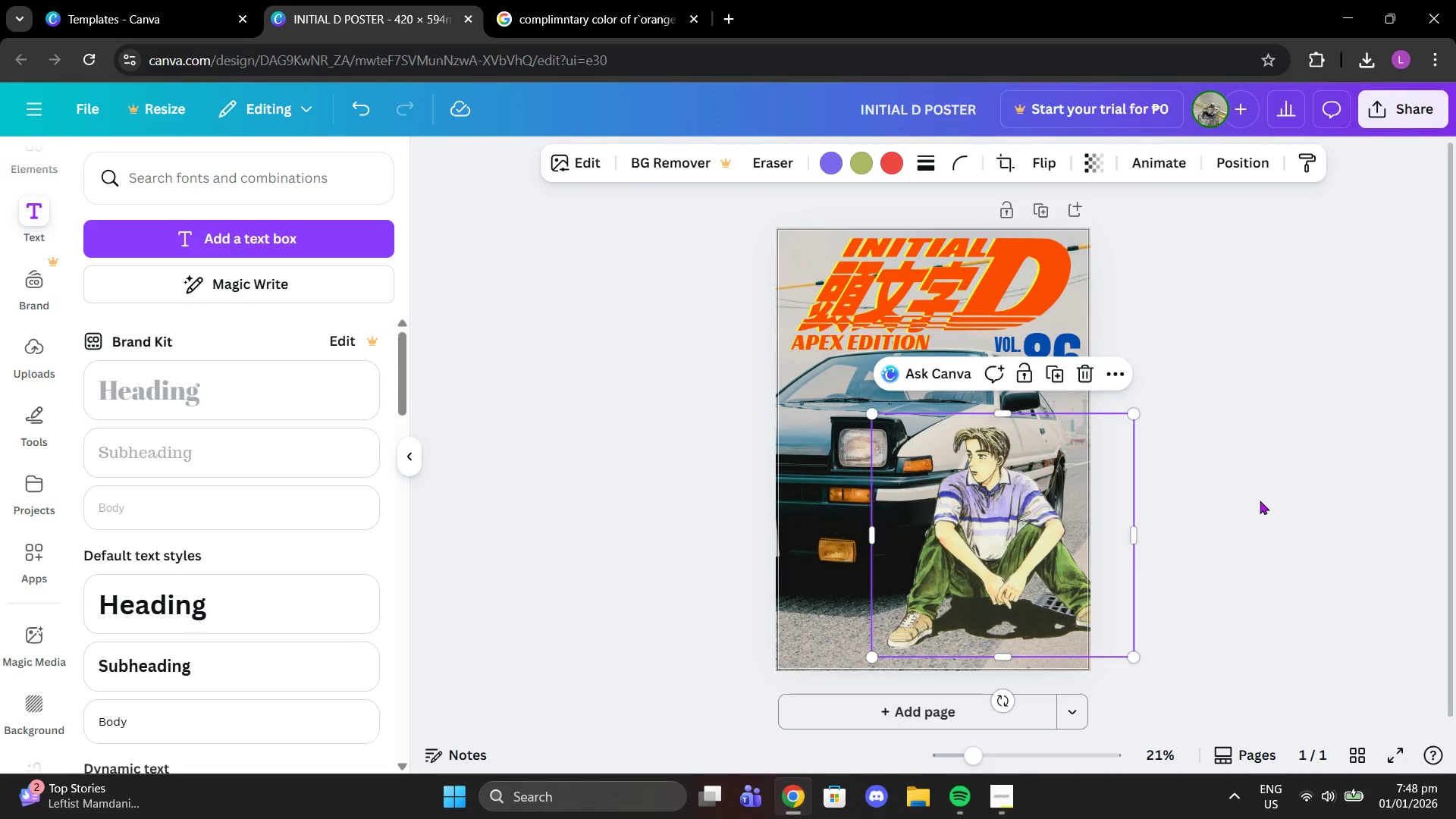 
left_click([1260, 500])
 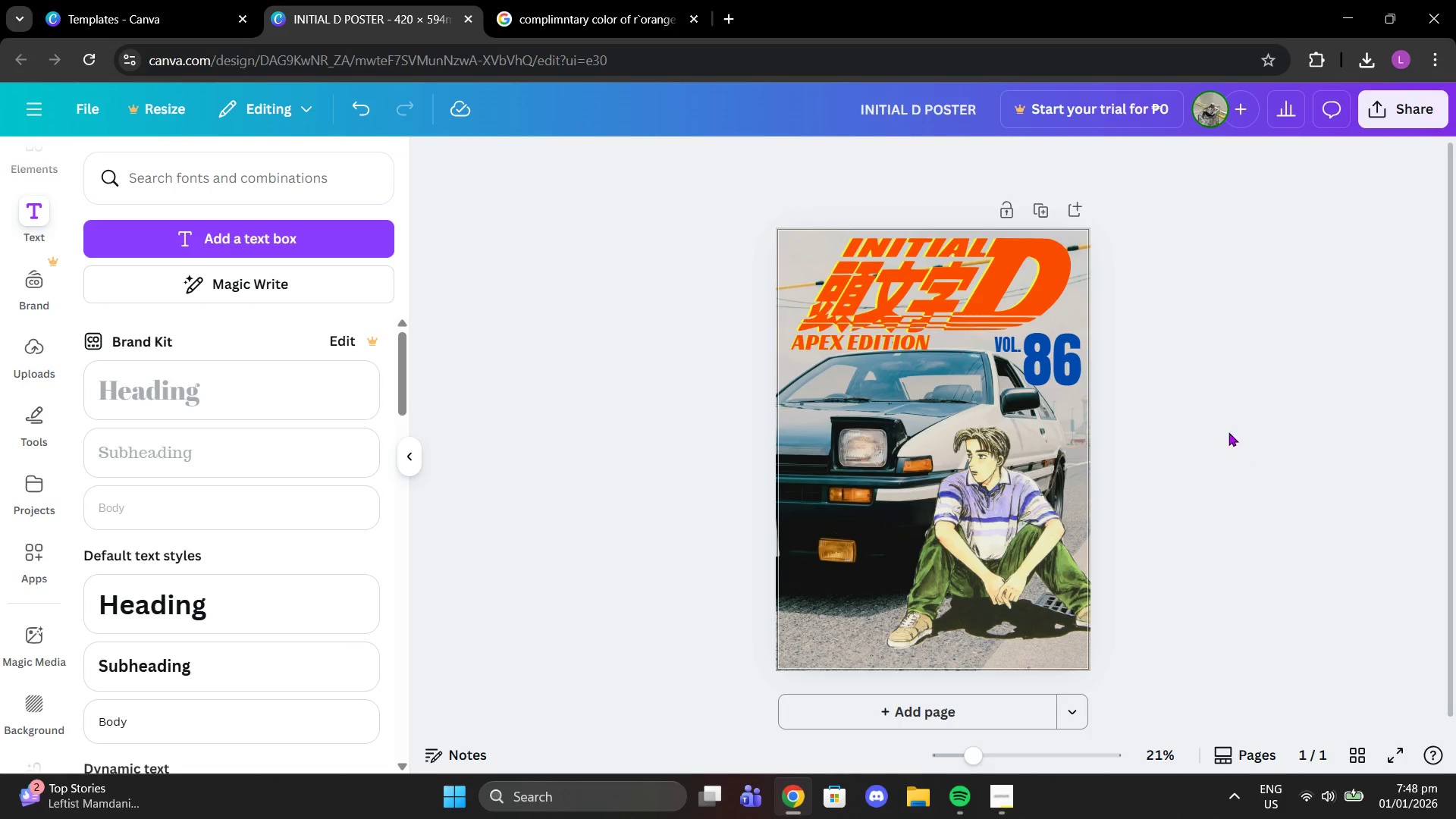 
left_click([973, 512])
 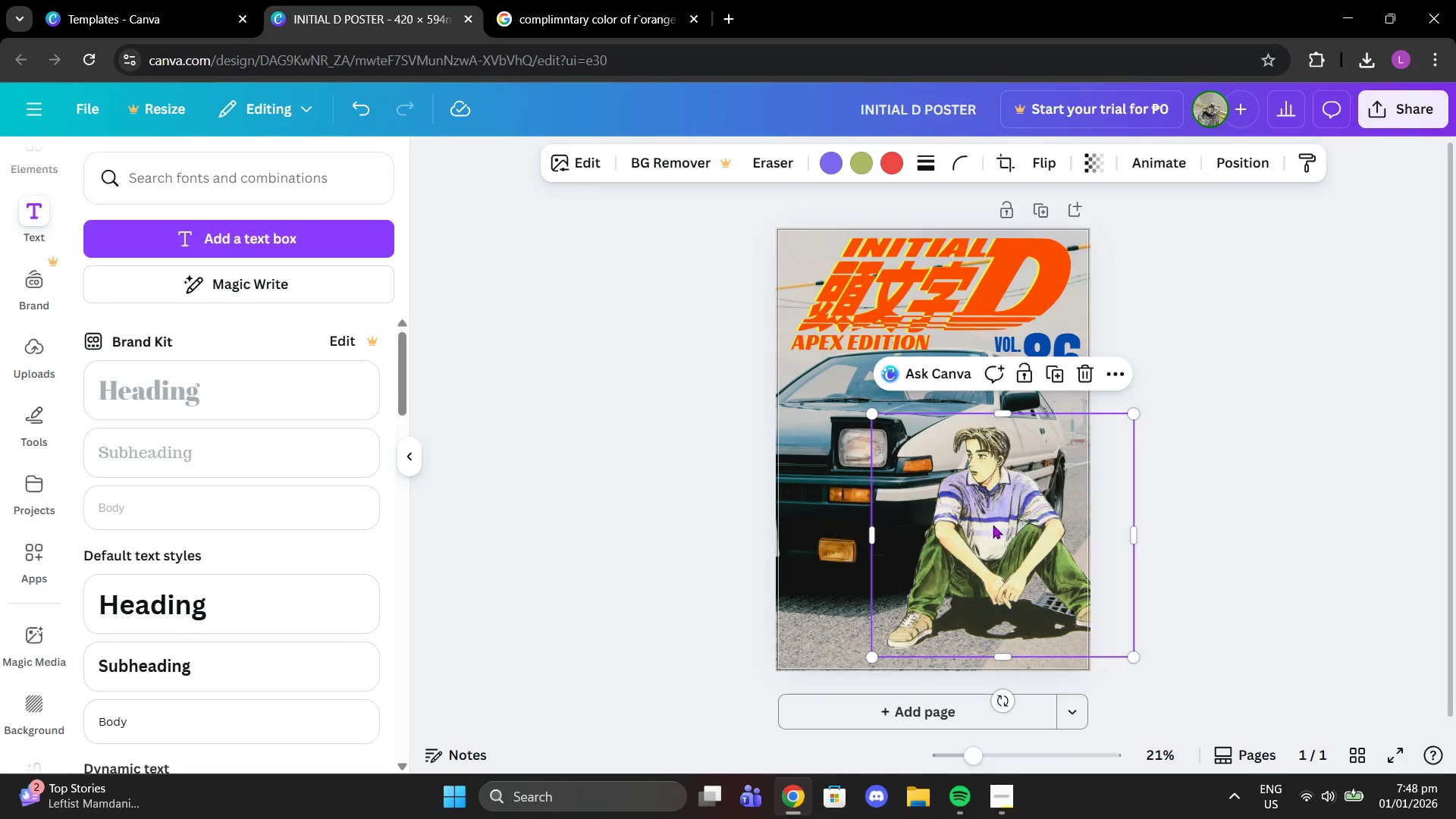 
left_click_drag(start_coordinate=[993, 525], to_coordinate=[1008, 525])
 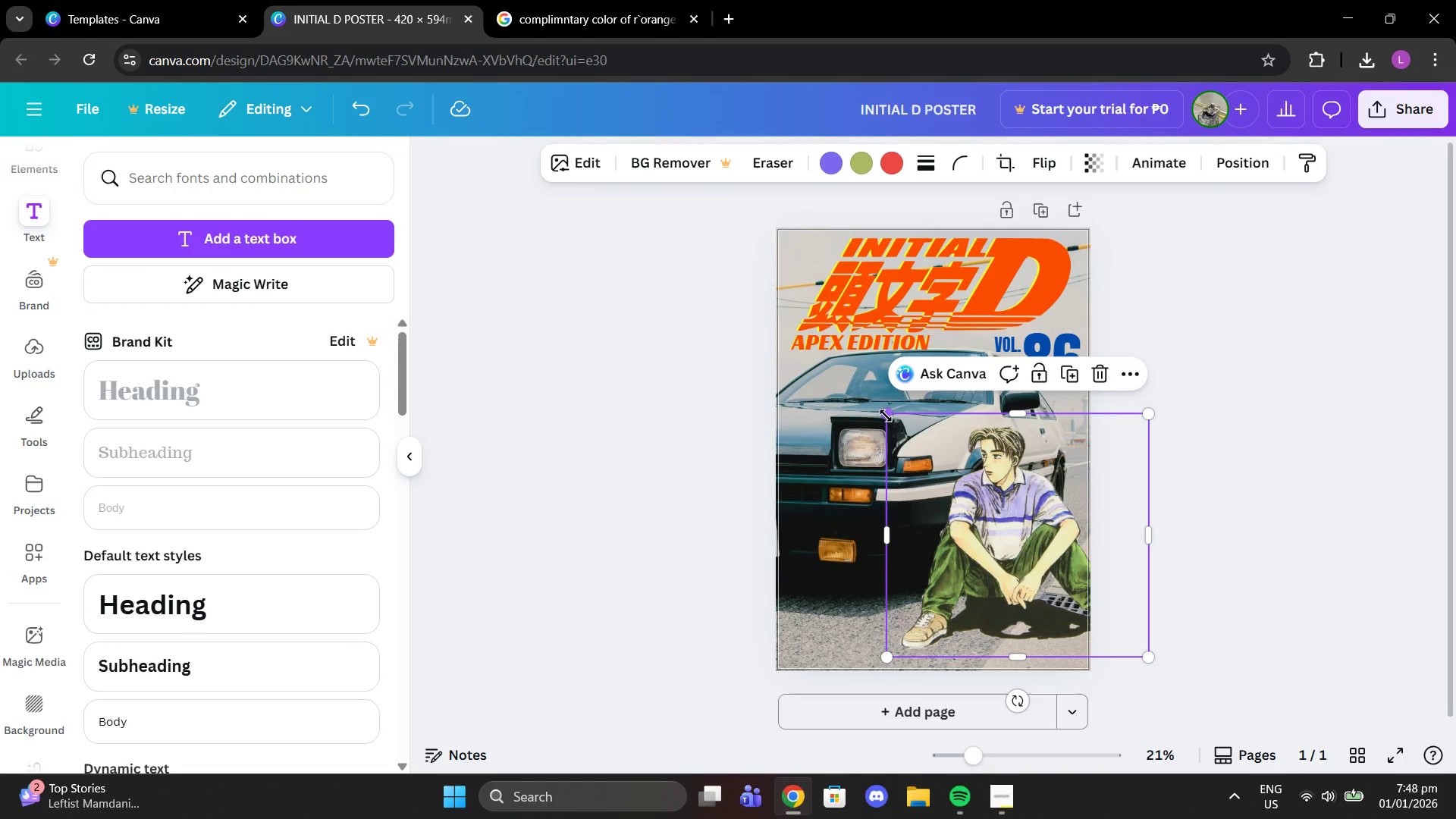 
left_click_drag(start_coordinate=[885, 415], to_coordinate=[868, 398])
 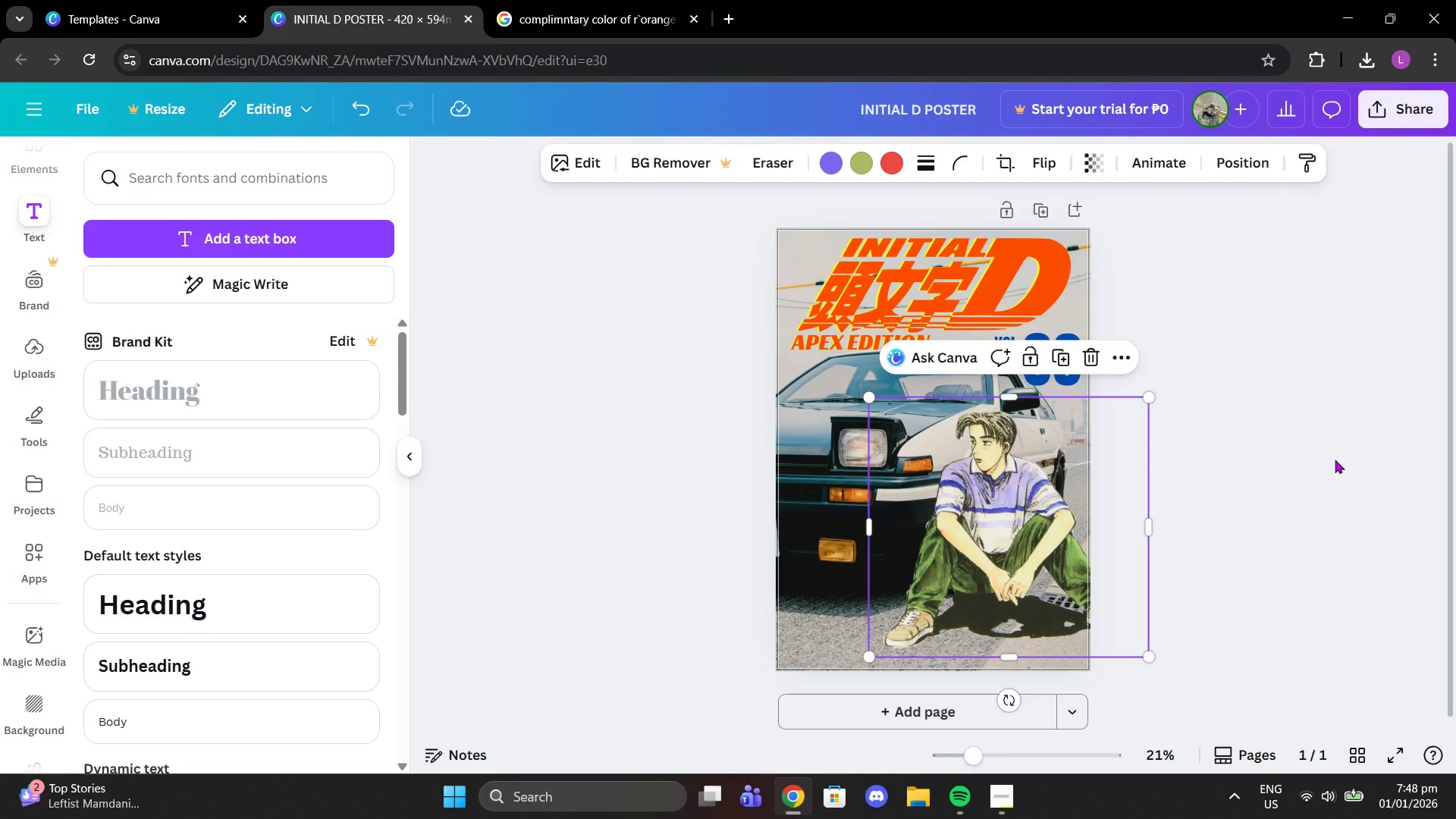 
left_click([1335, 460])
 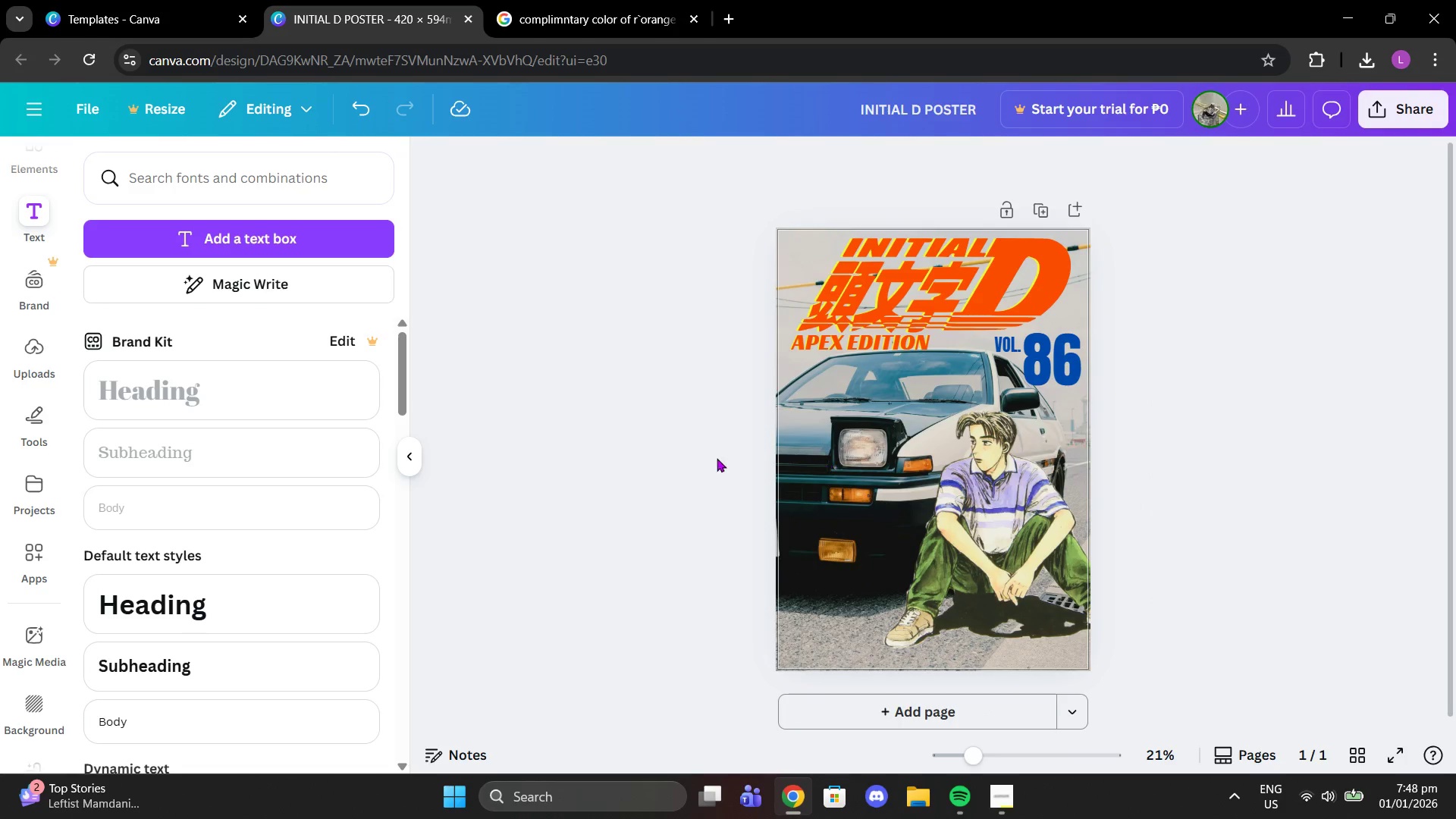 
left_click([945, 479])
 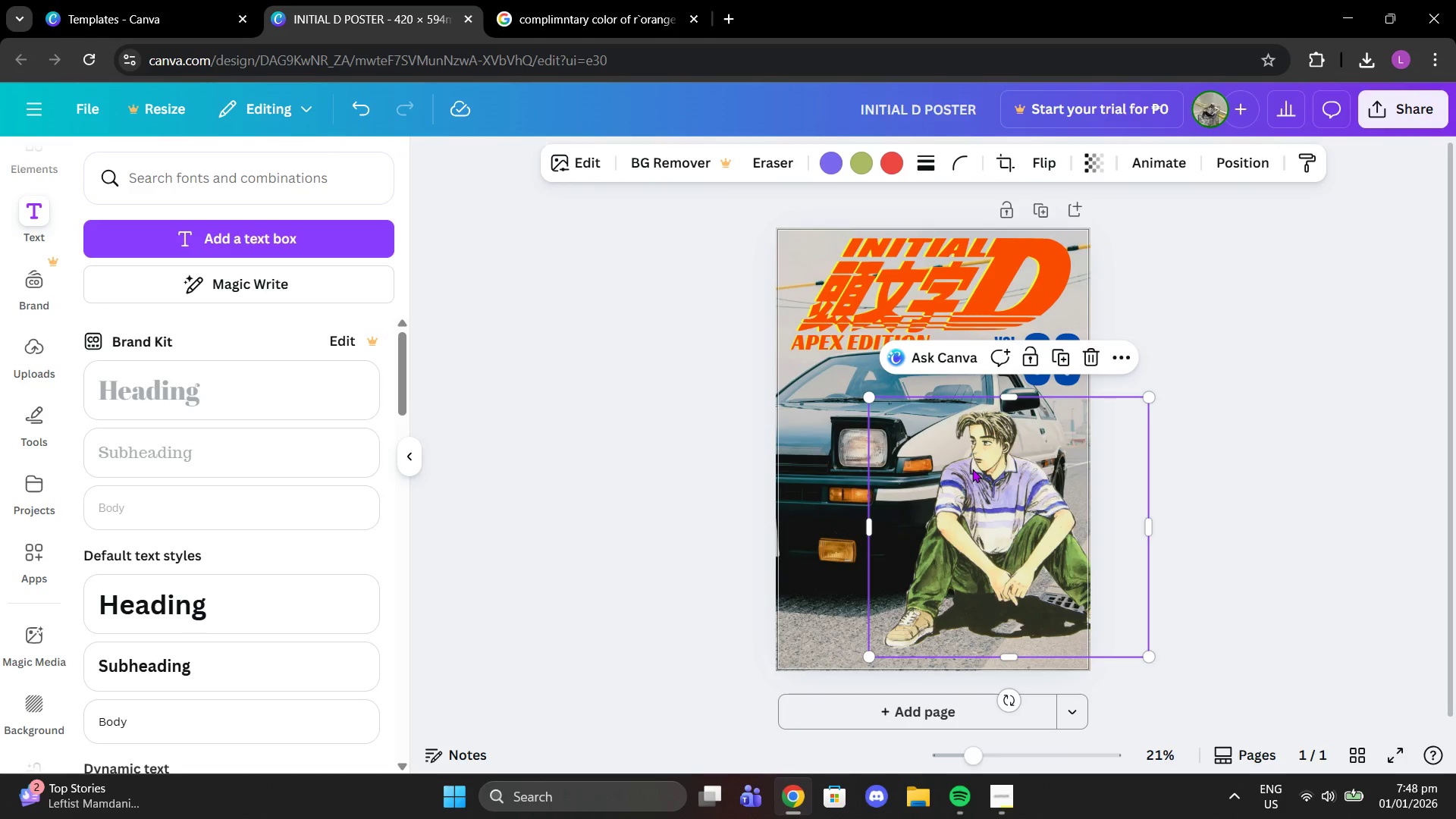 
left_click_drag(start_coordinate=[972, 469], to_coordinate=[976, 472])
 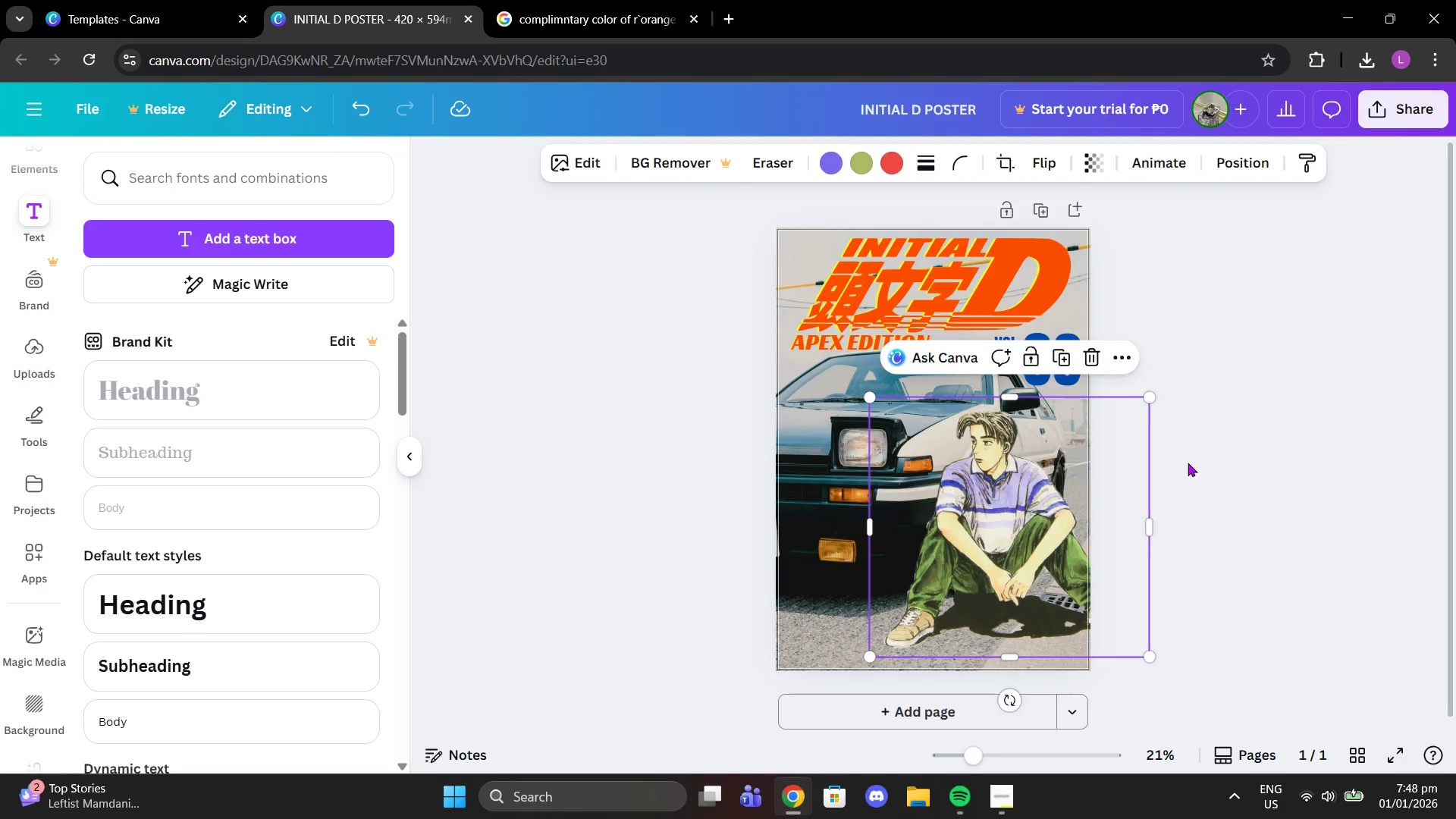 
left_click([1188, 463])
 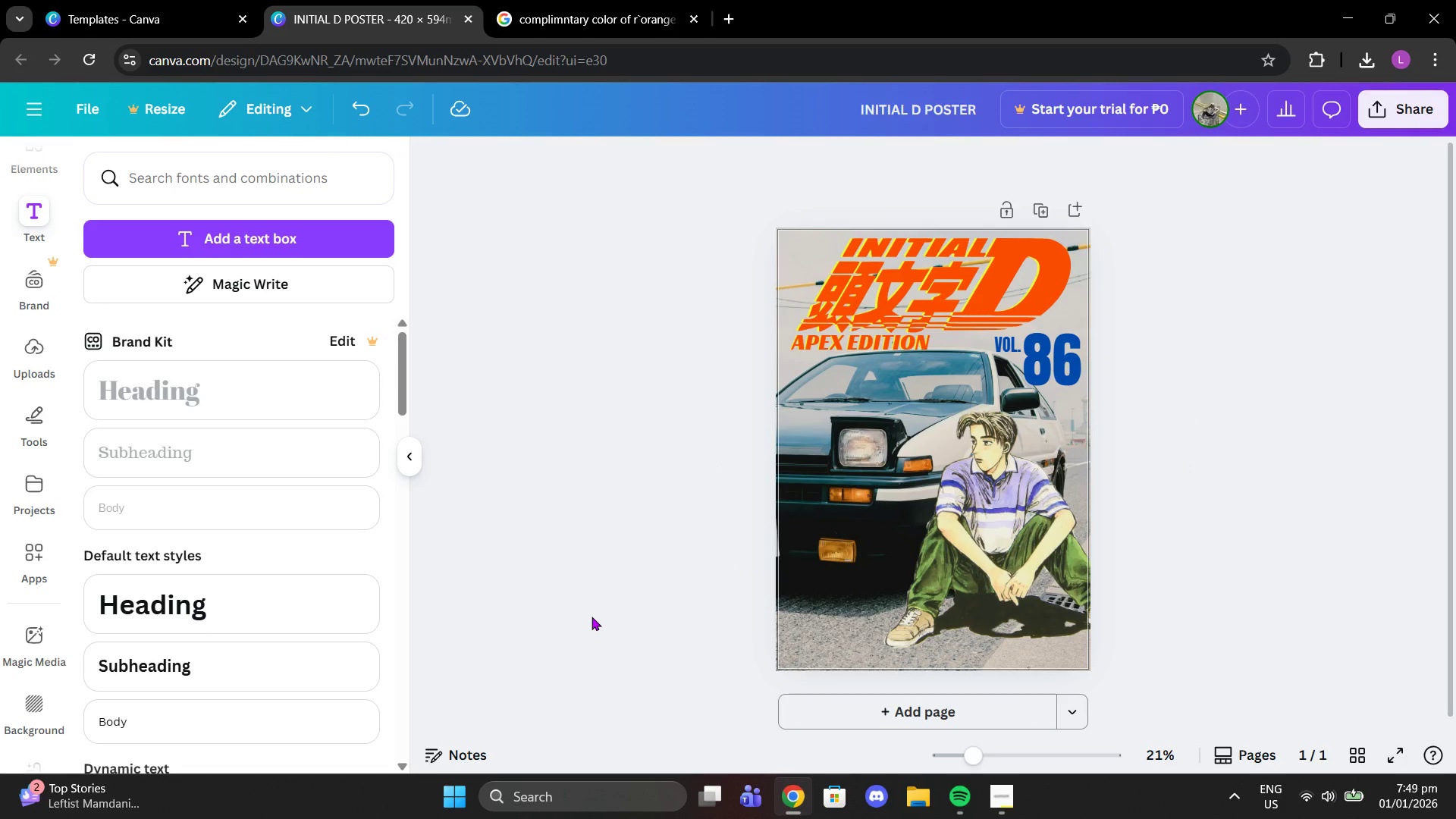 
scroll: coordinate [1167, 796], scroll_direction: down, amount: 2.0
 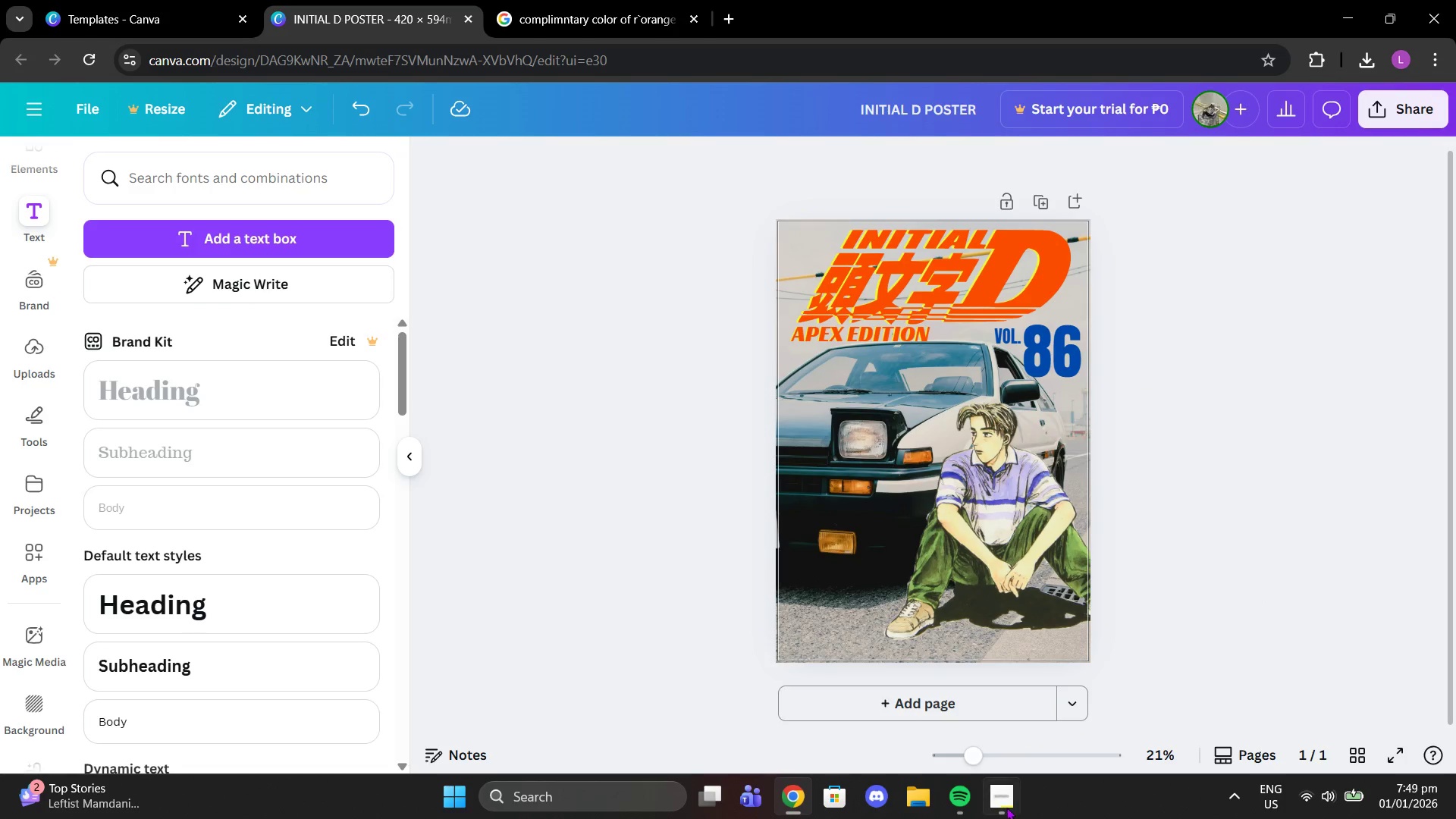 
left_click([1005, 808])